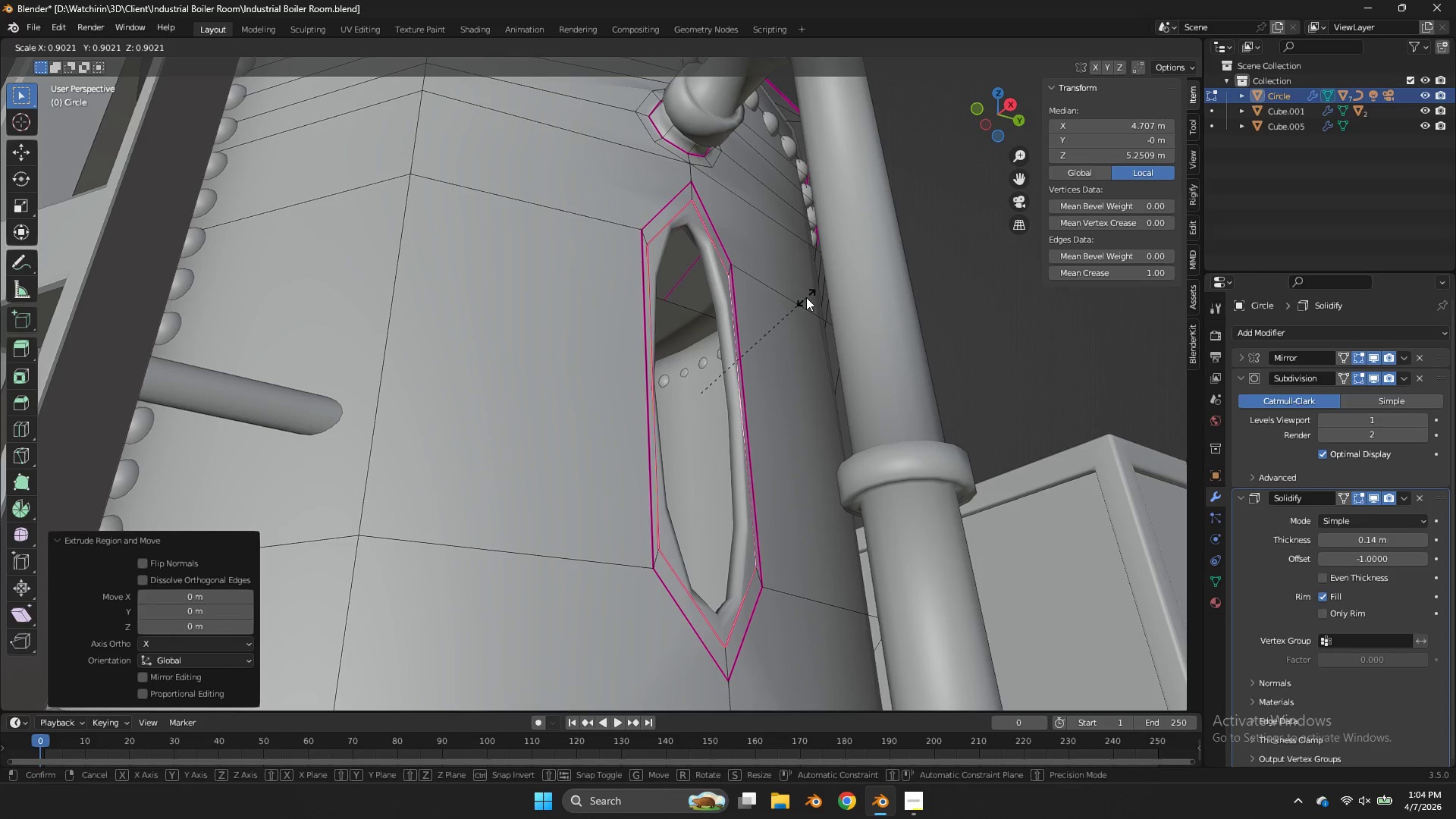 
left_click([806, 297])
 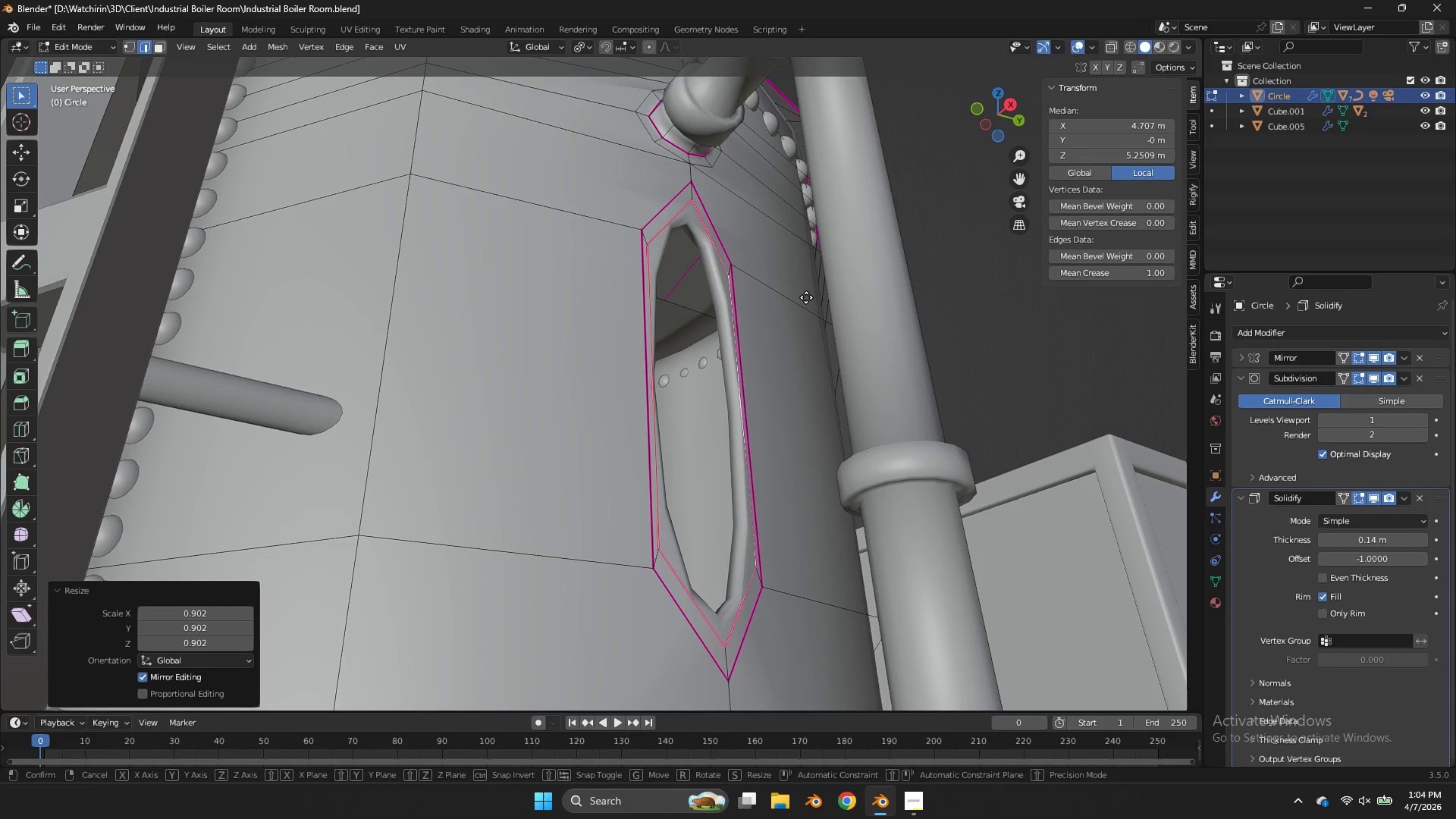 
key(G)
 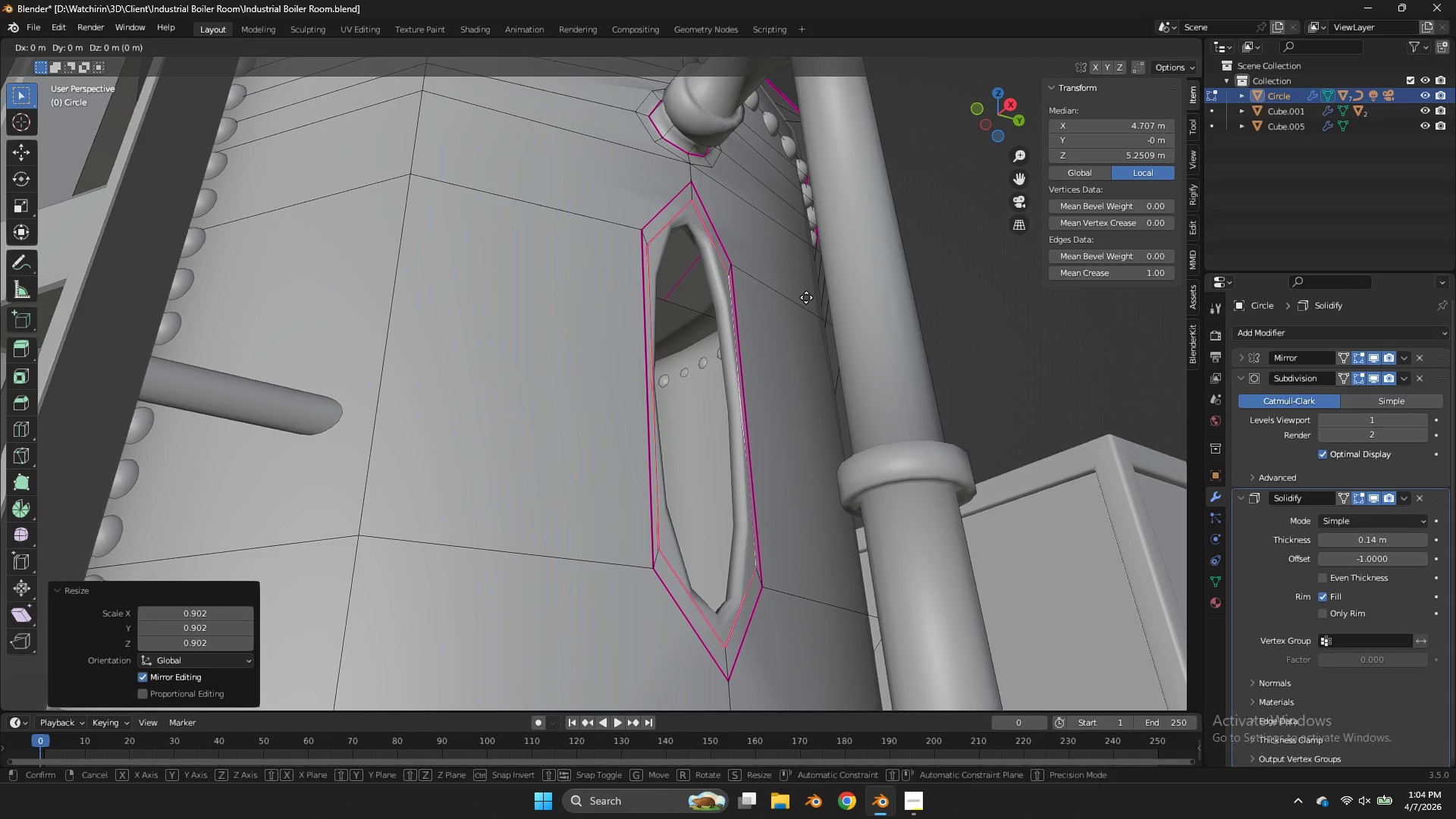 
right_click([806, 297])
 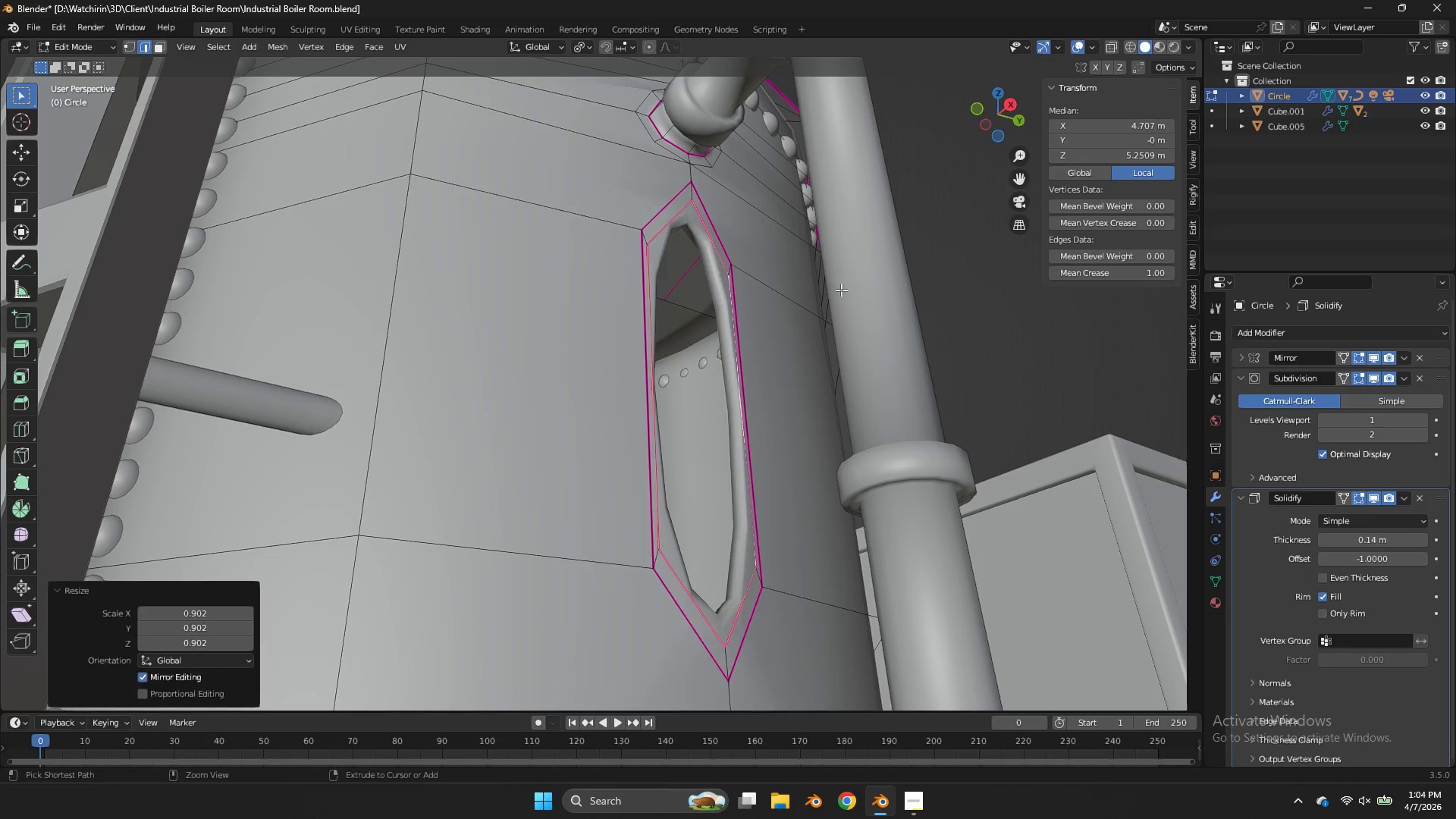 
key(Control+Z)
 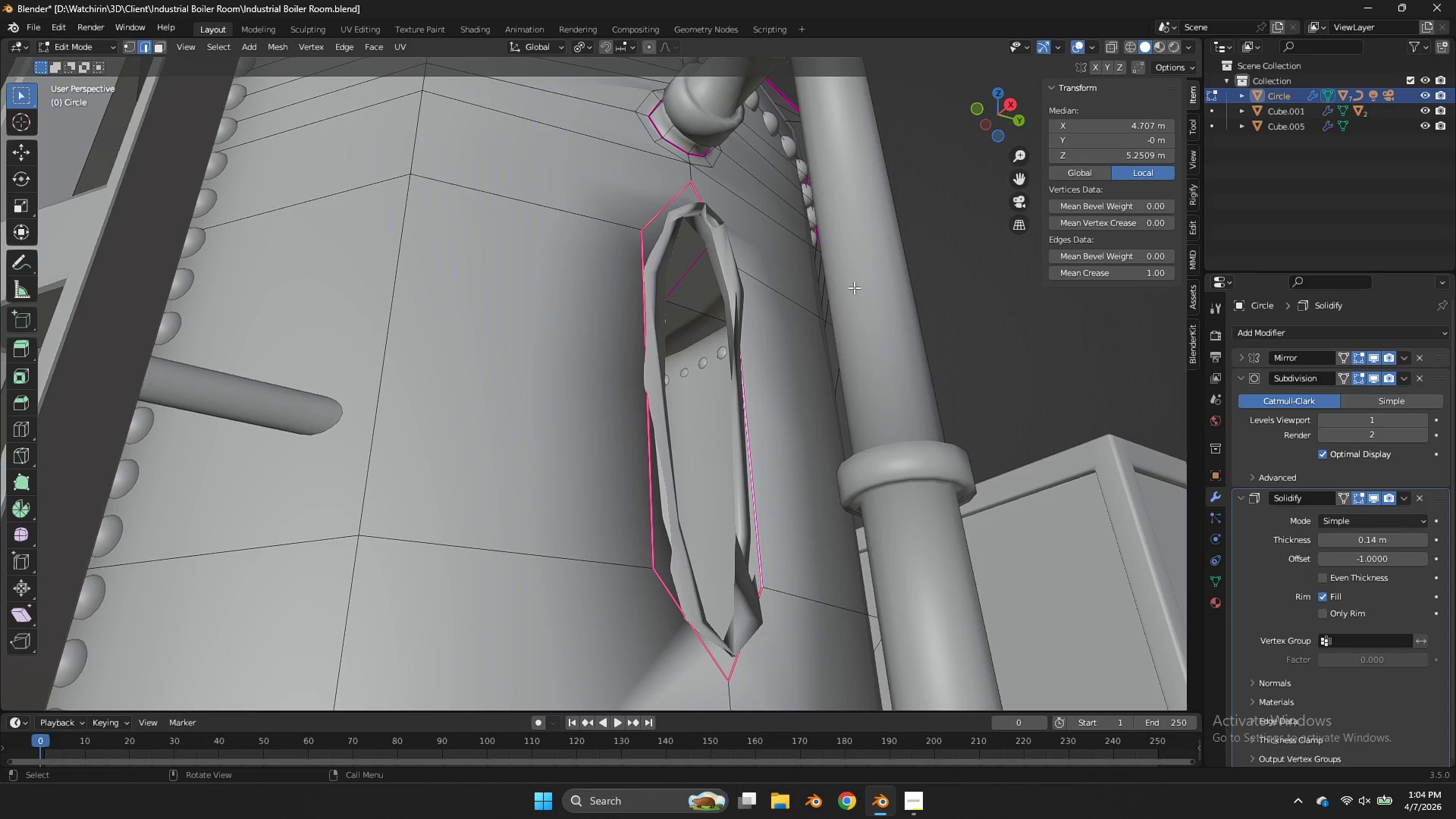 
type(gy)
 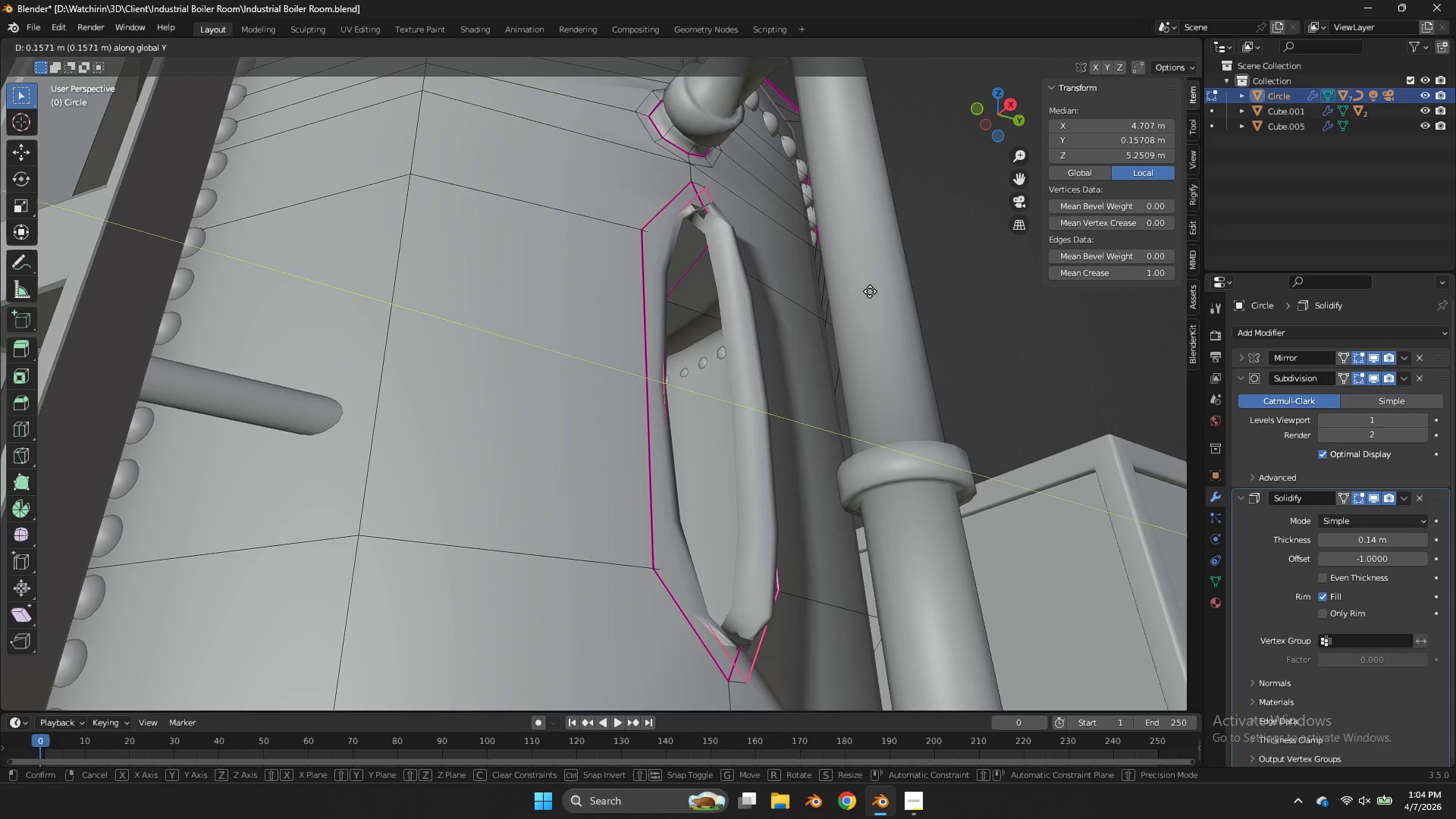 
key(X)
 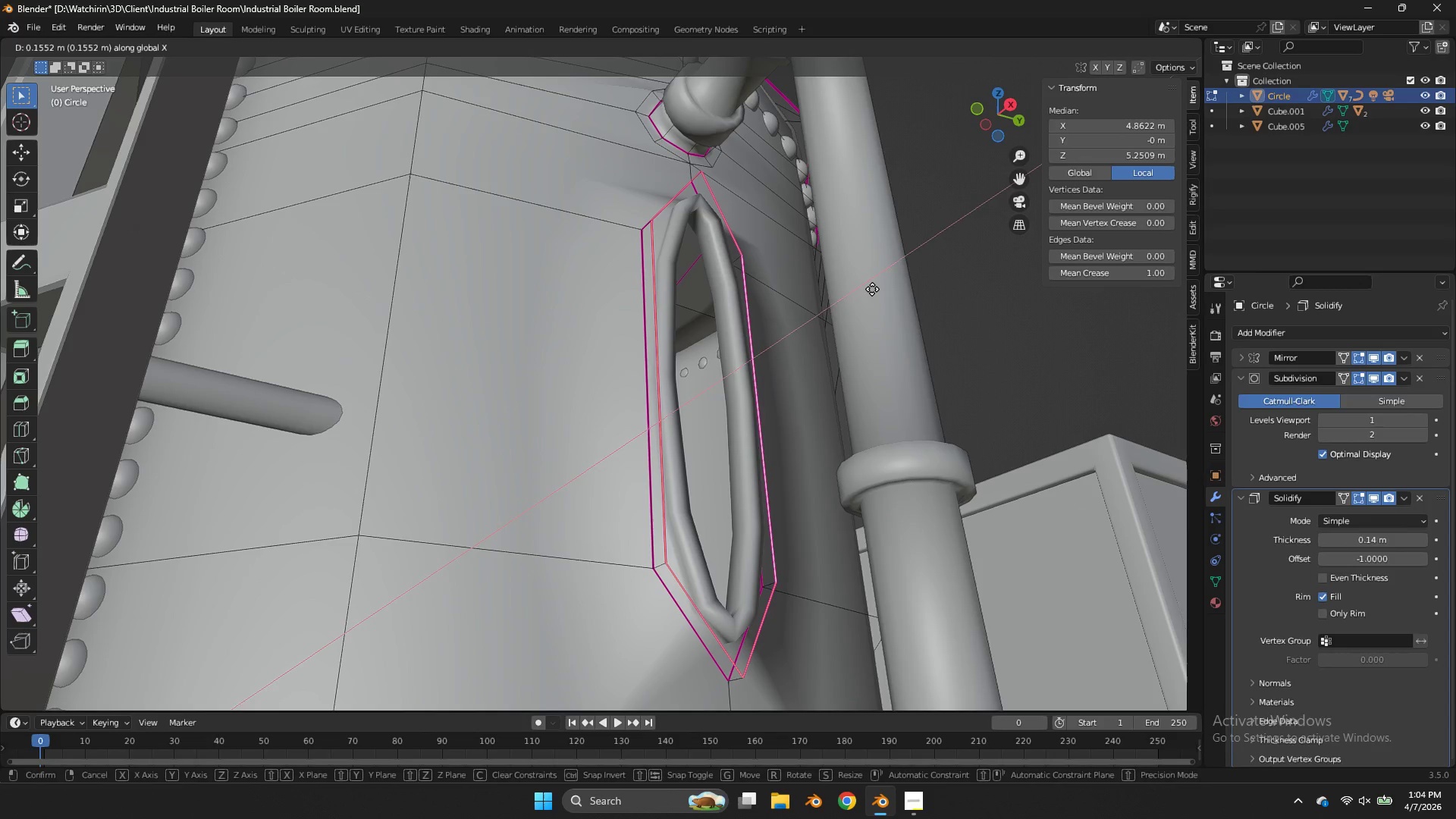 
left_click([872, 289])
 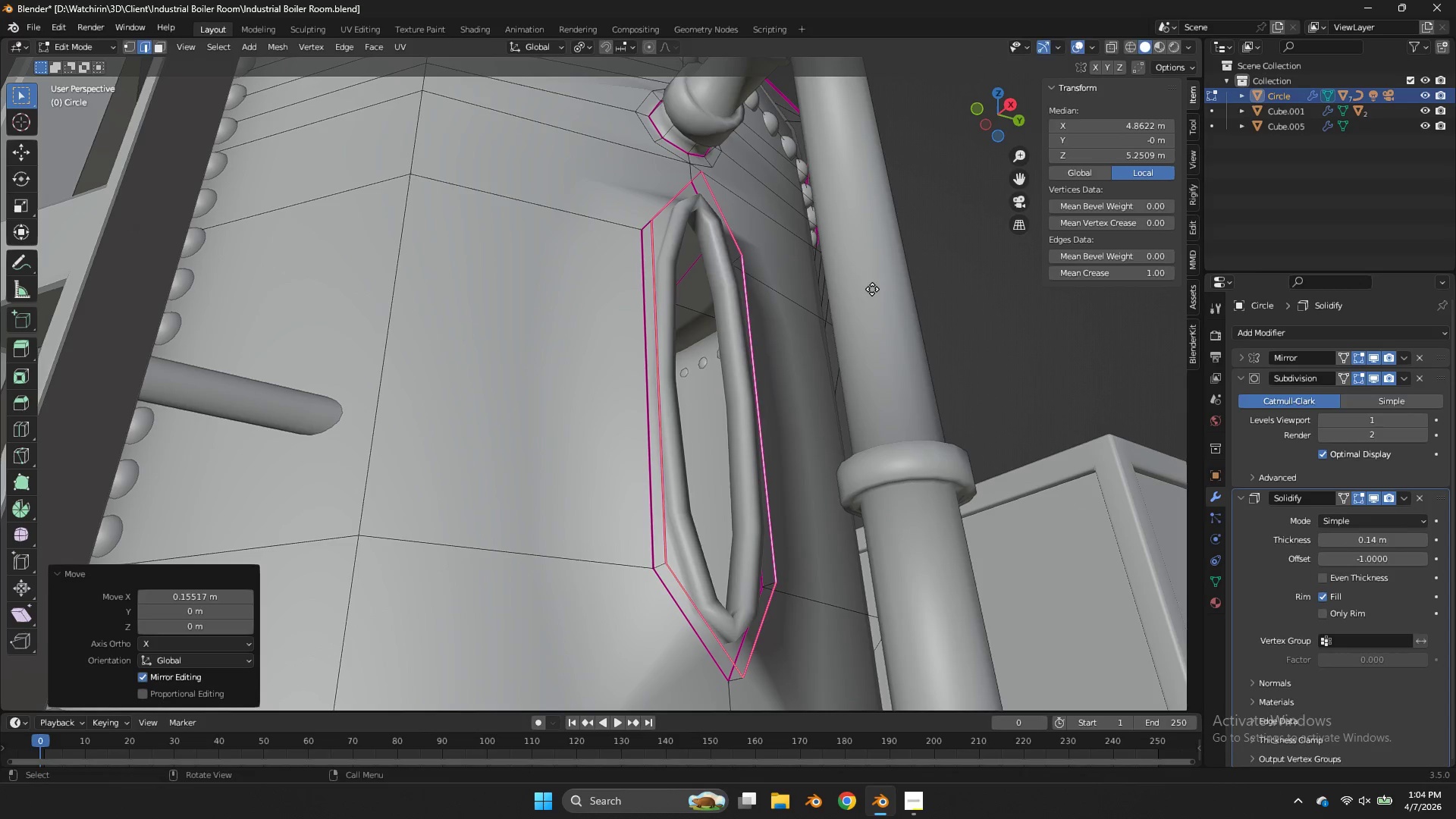 
key(E)
 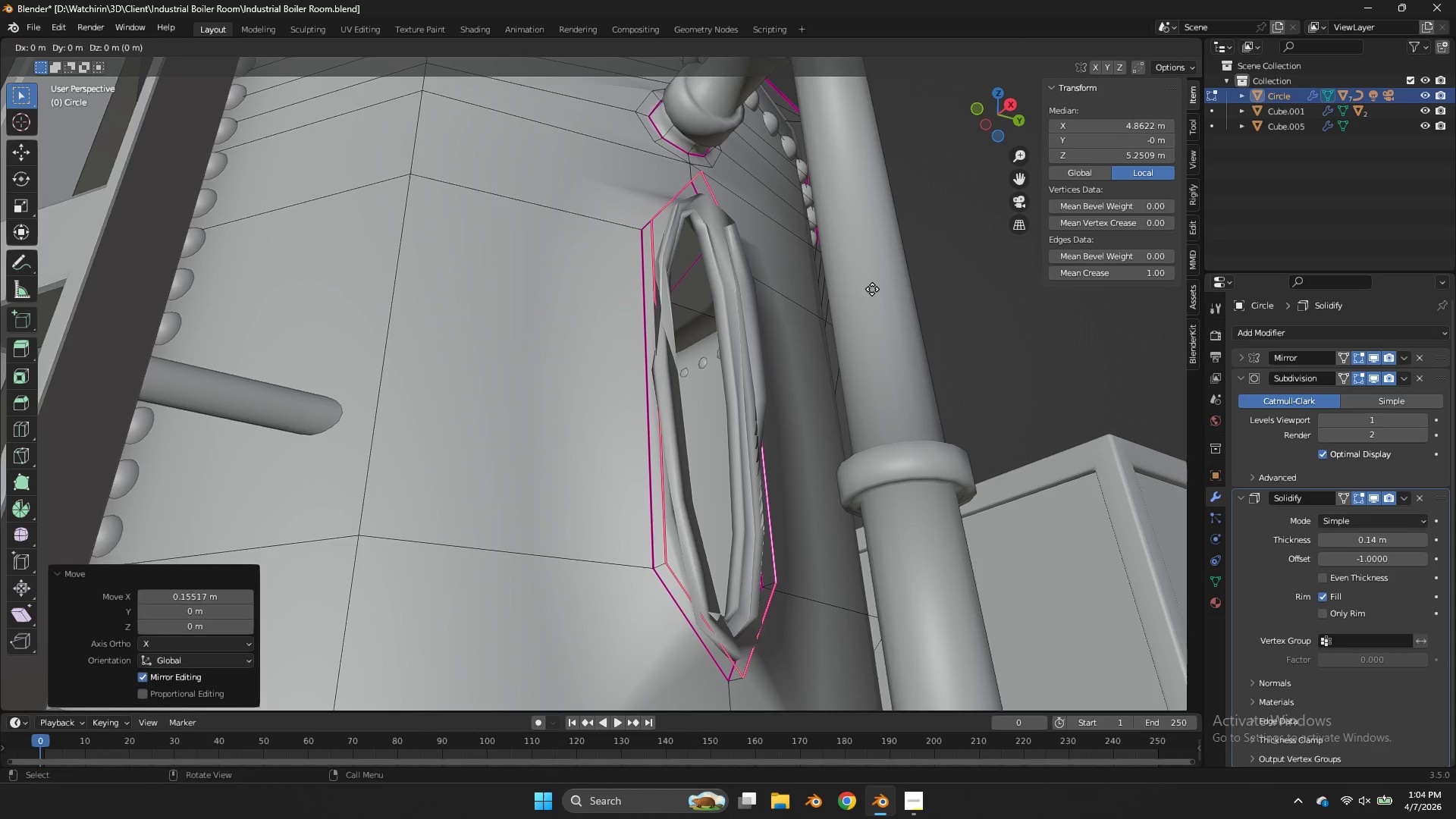 
right_click([872, 289])
 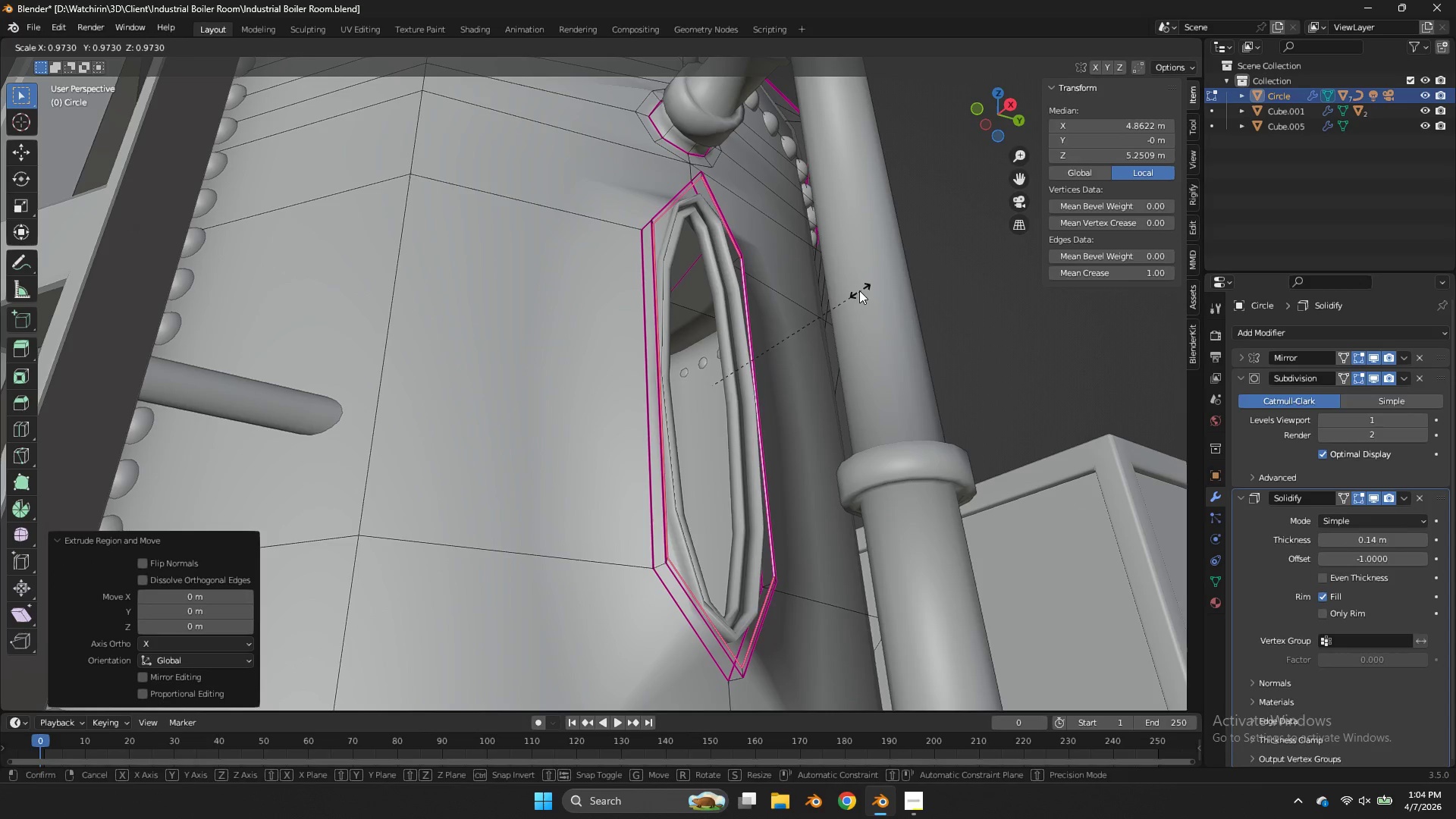 
key(S)
 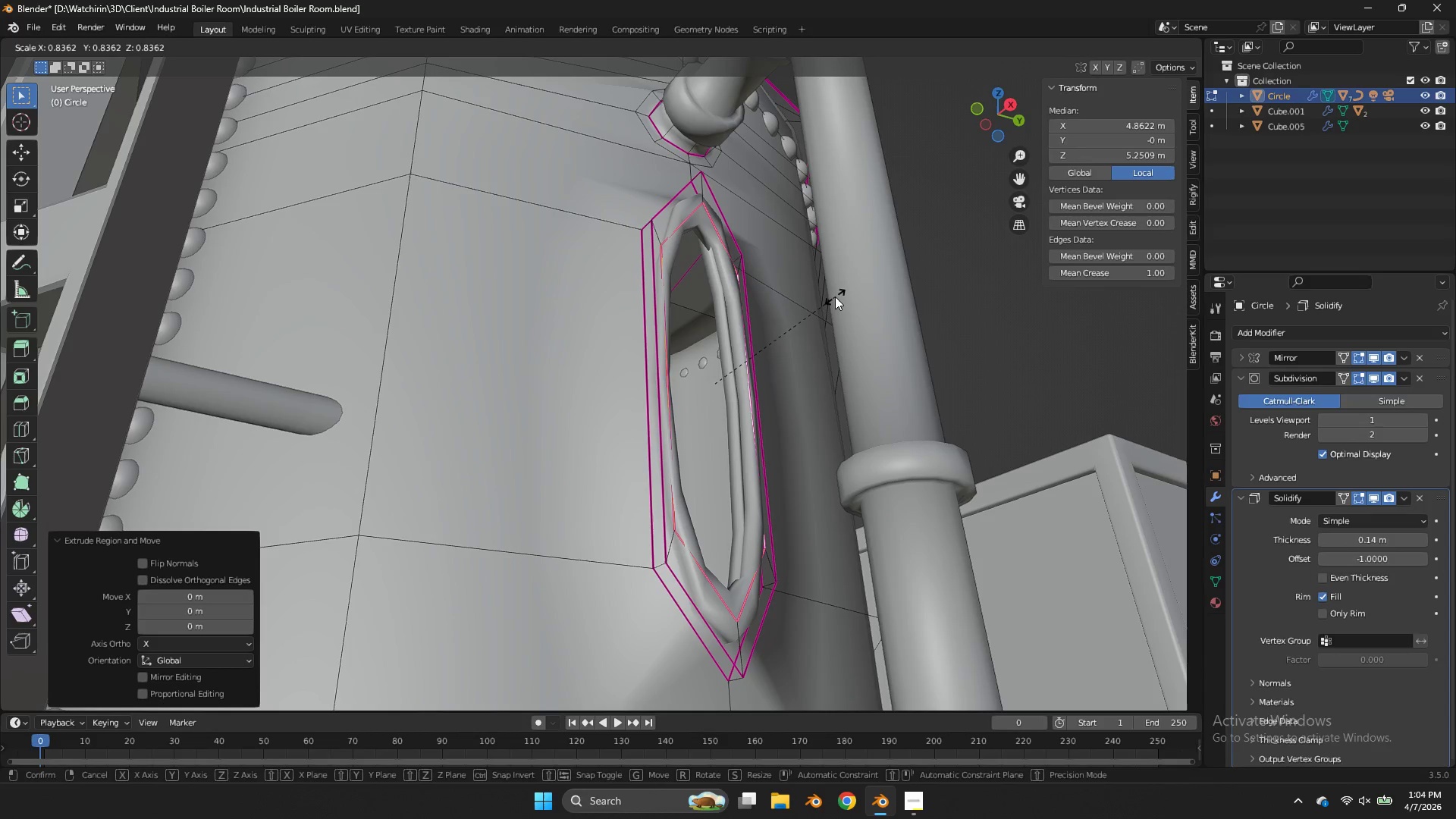 
left_click([835, 297])
 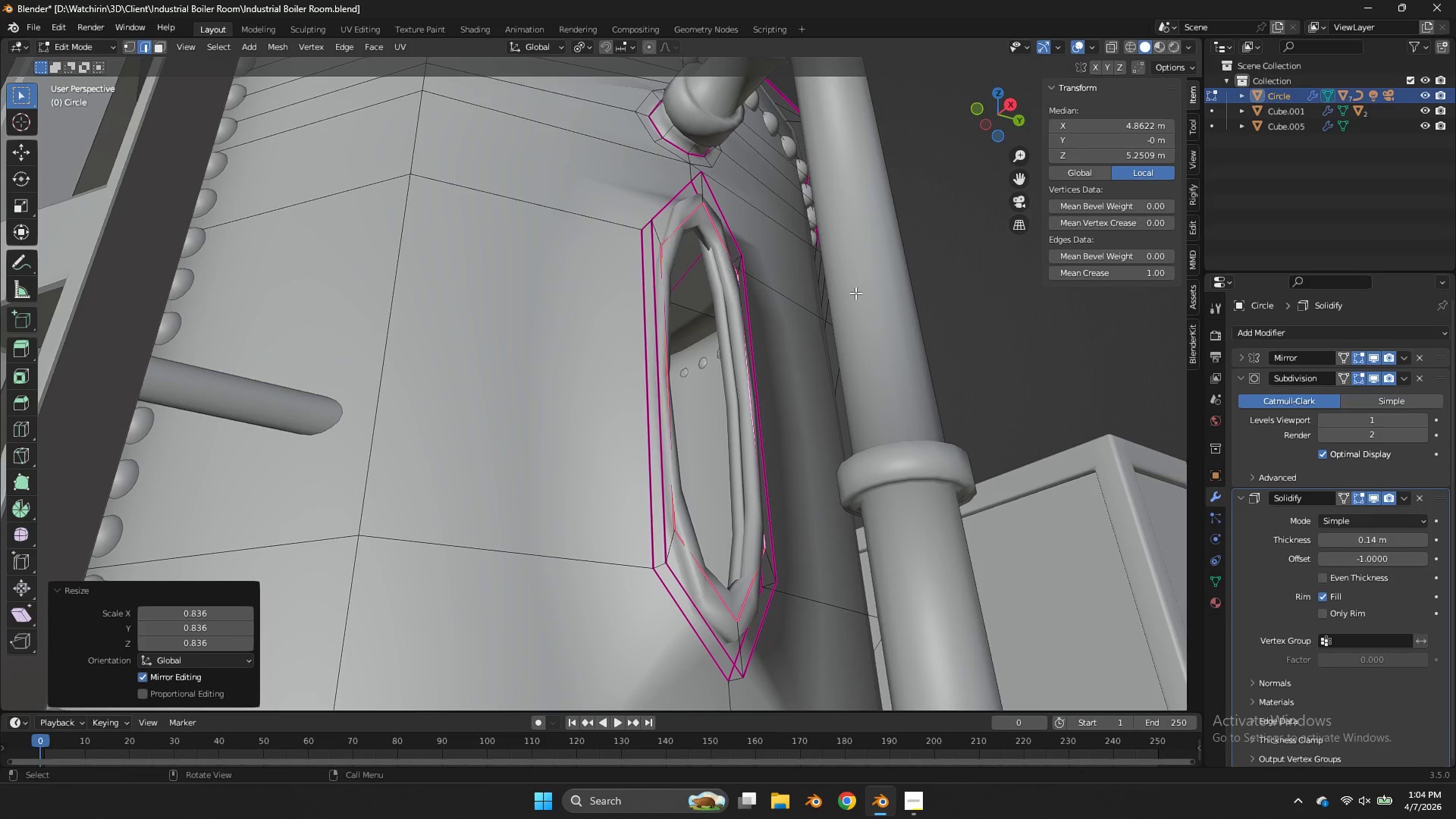 
key(Control+Z)
 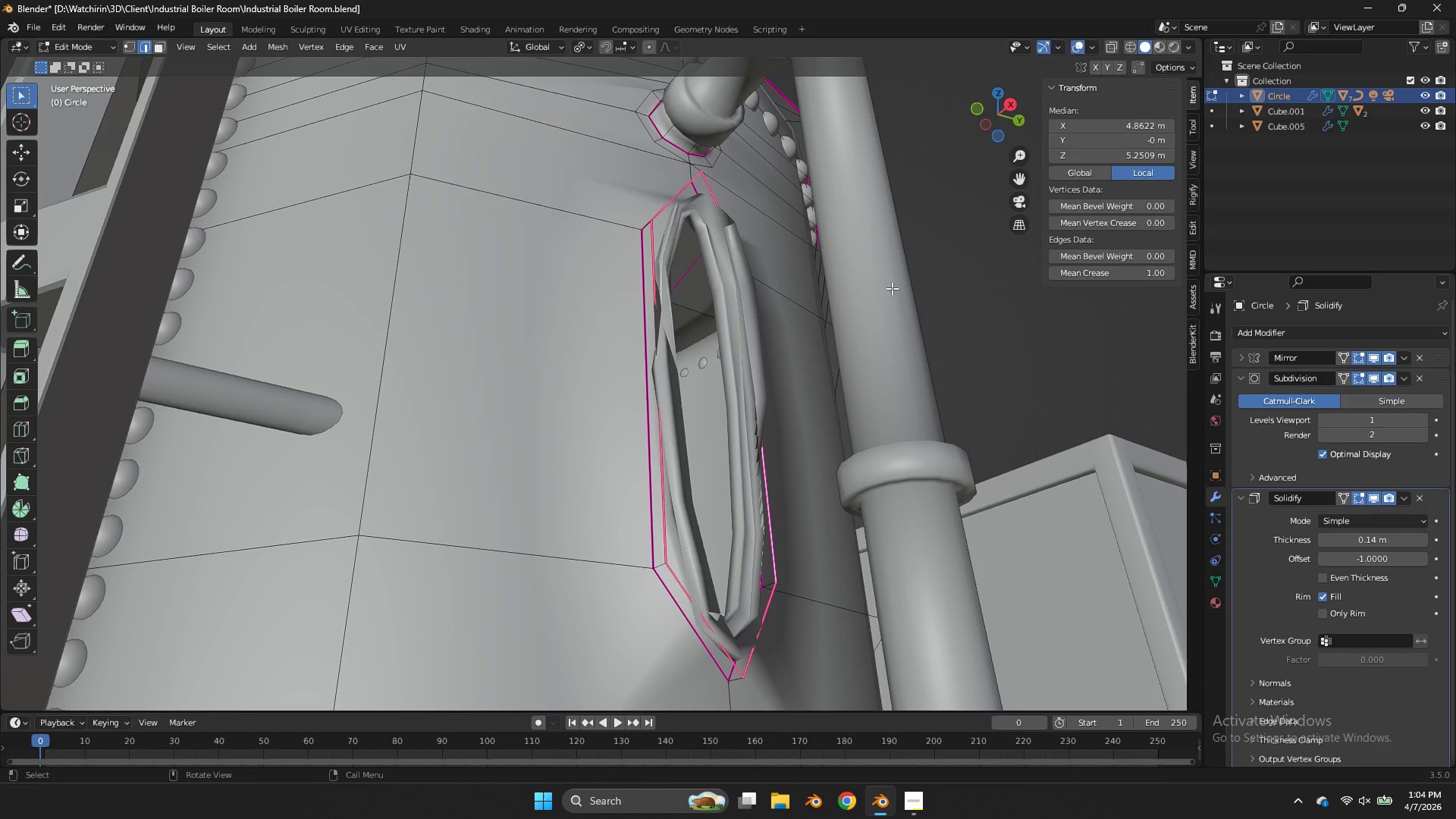 
key(S)
 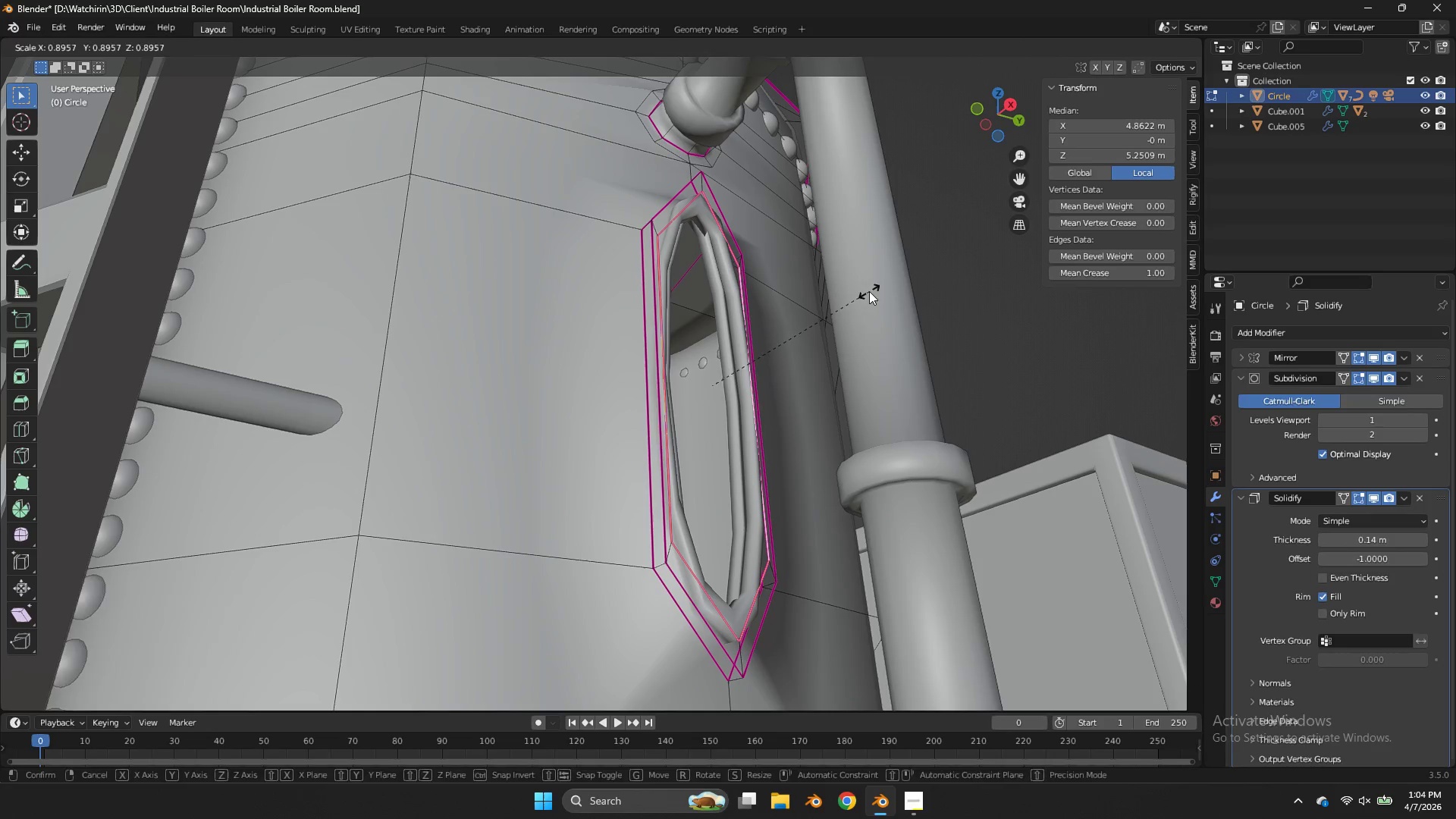 
left_click([869, 291])
 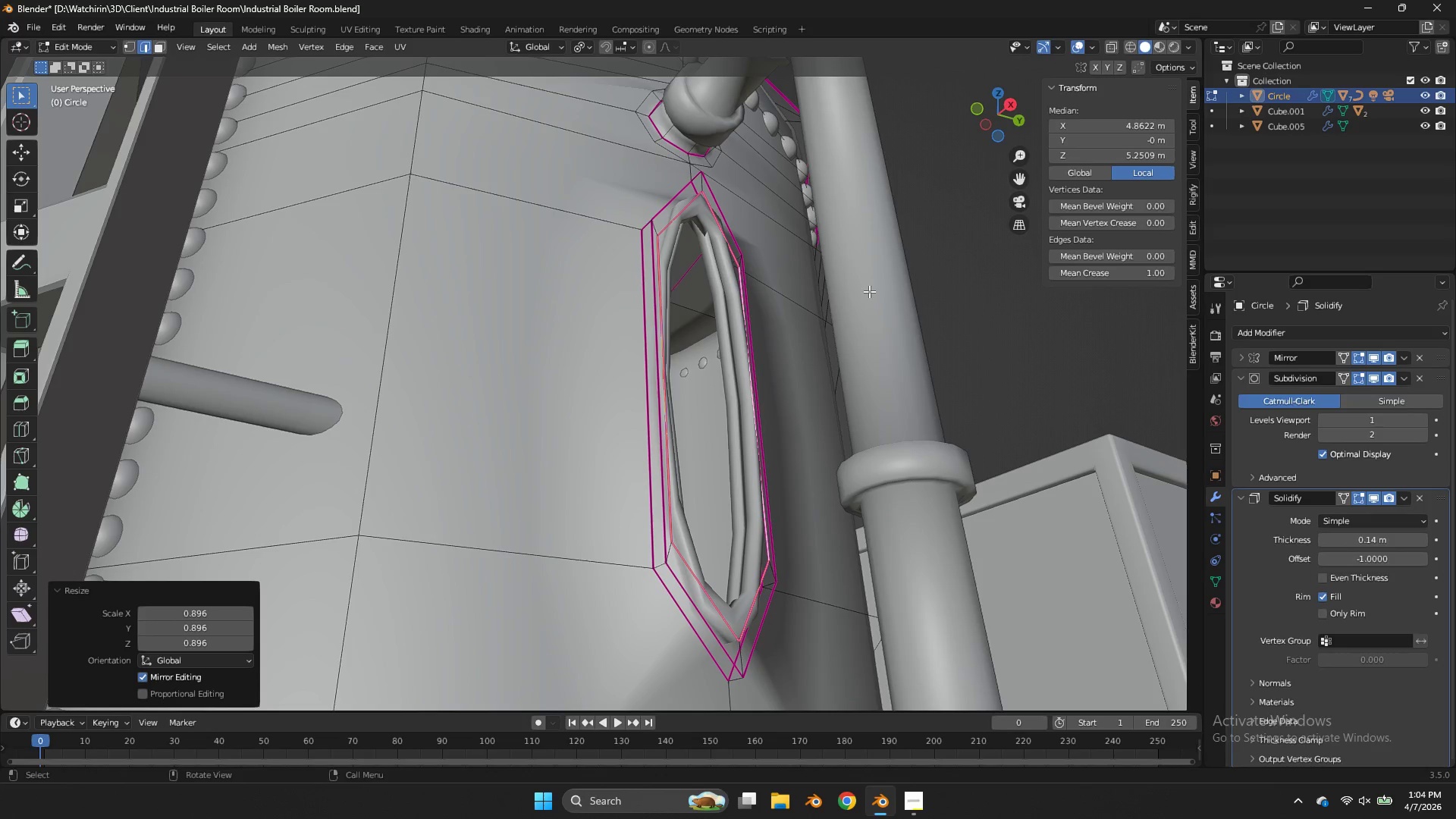 
type(sx)
 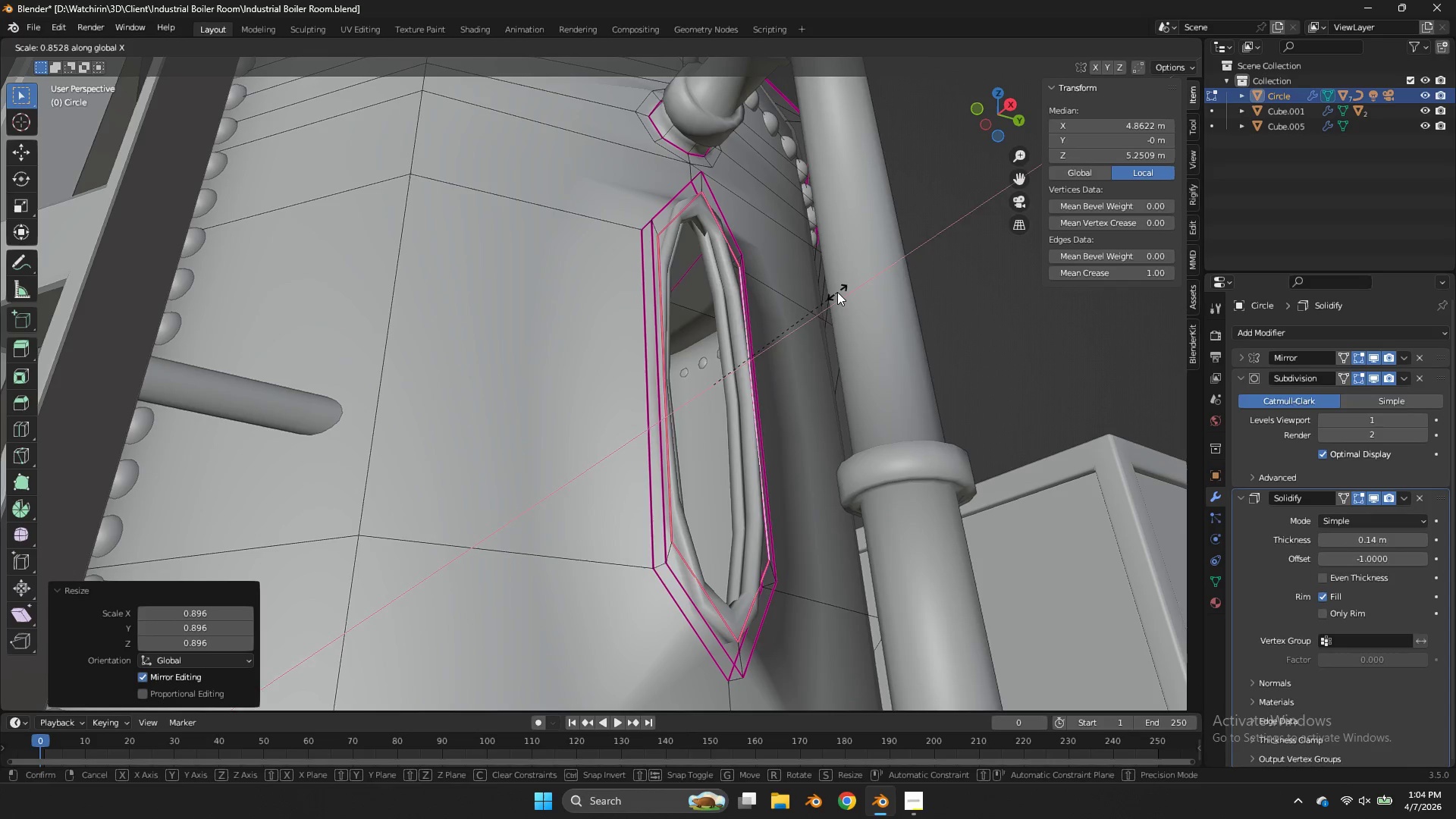 
key(Y)
 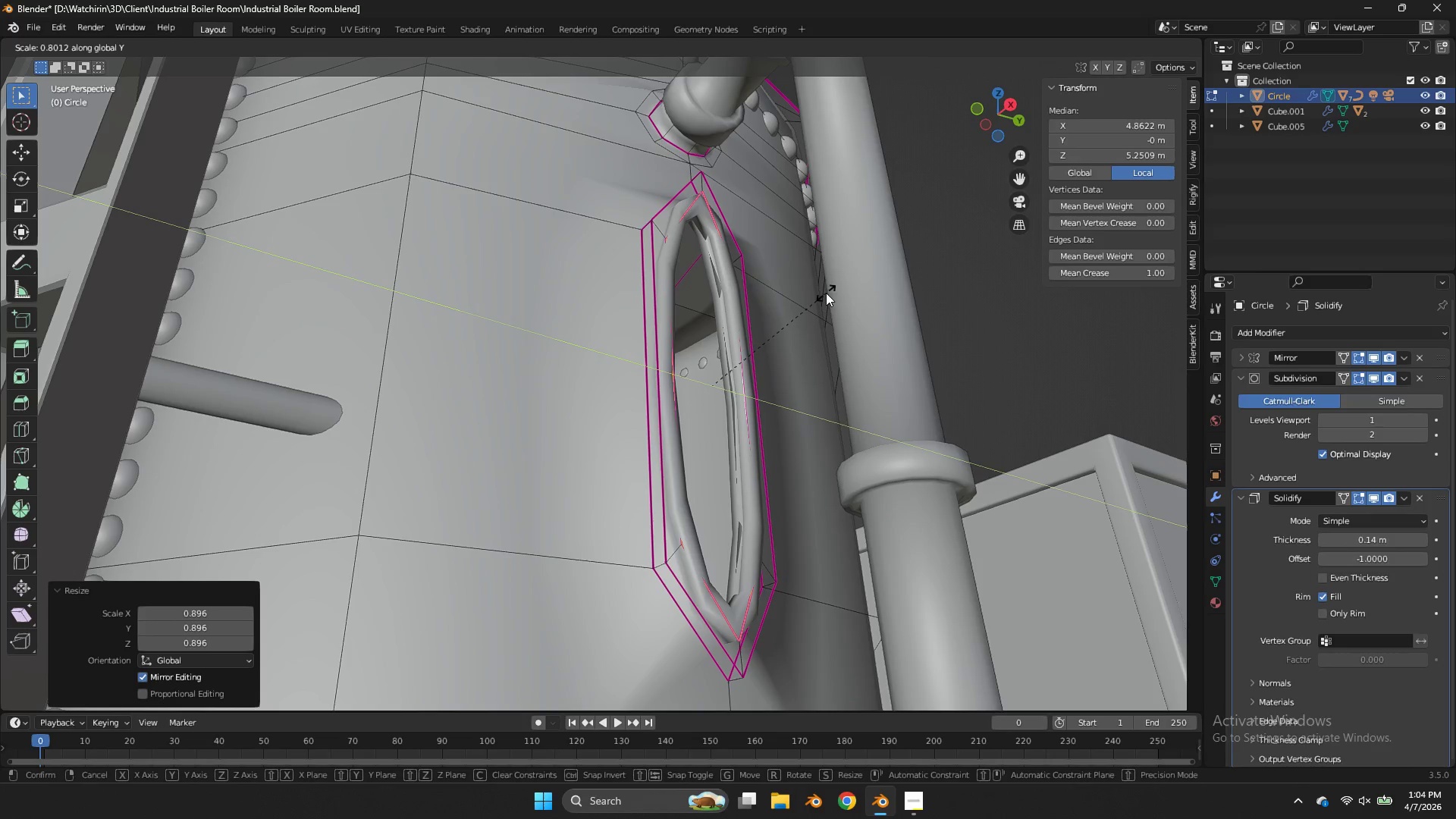 
left_click([826, 293])
 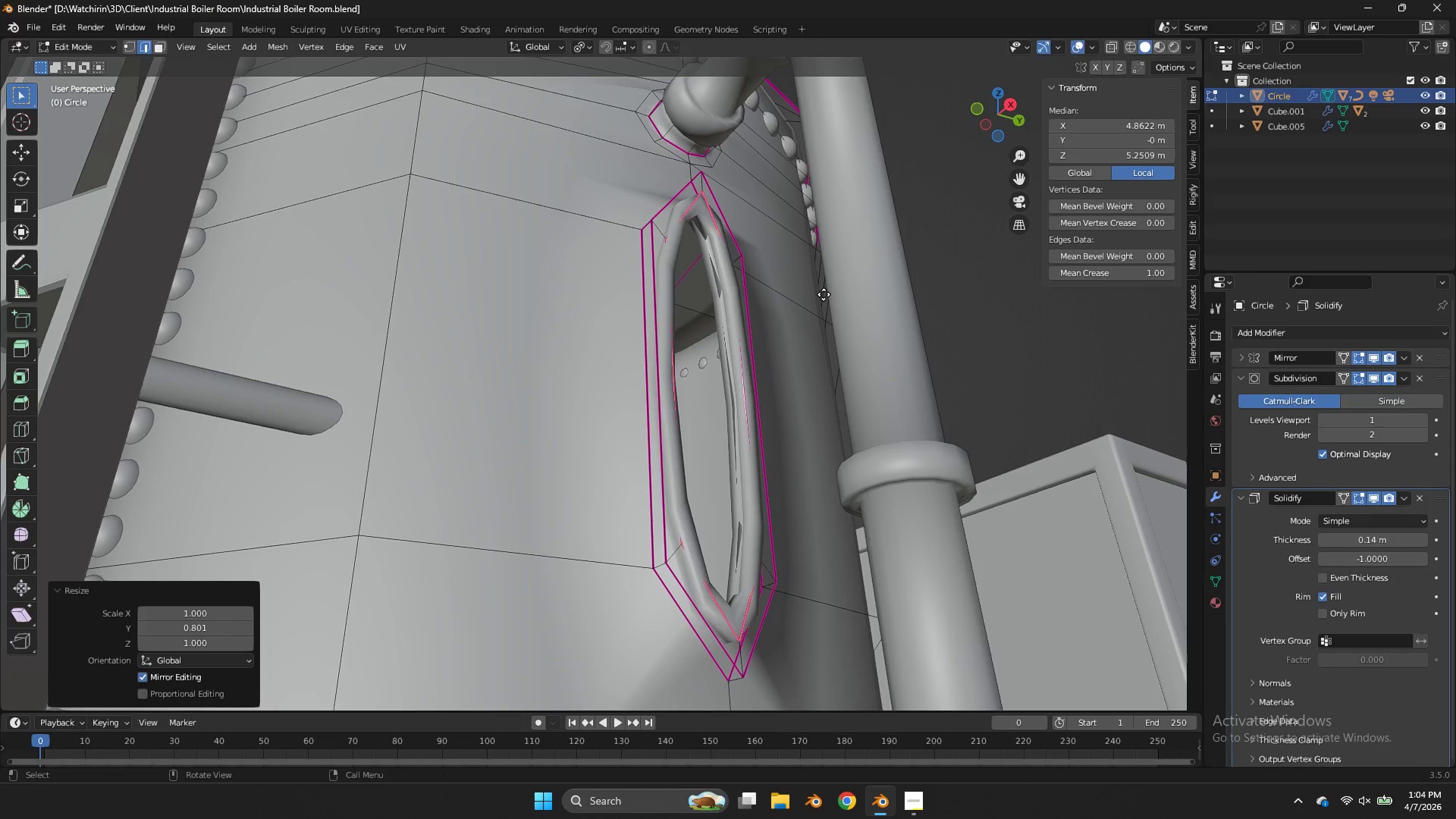 
type(ey)
 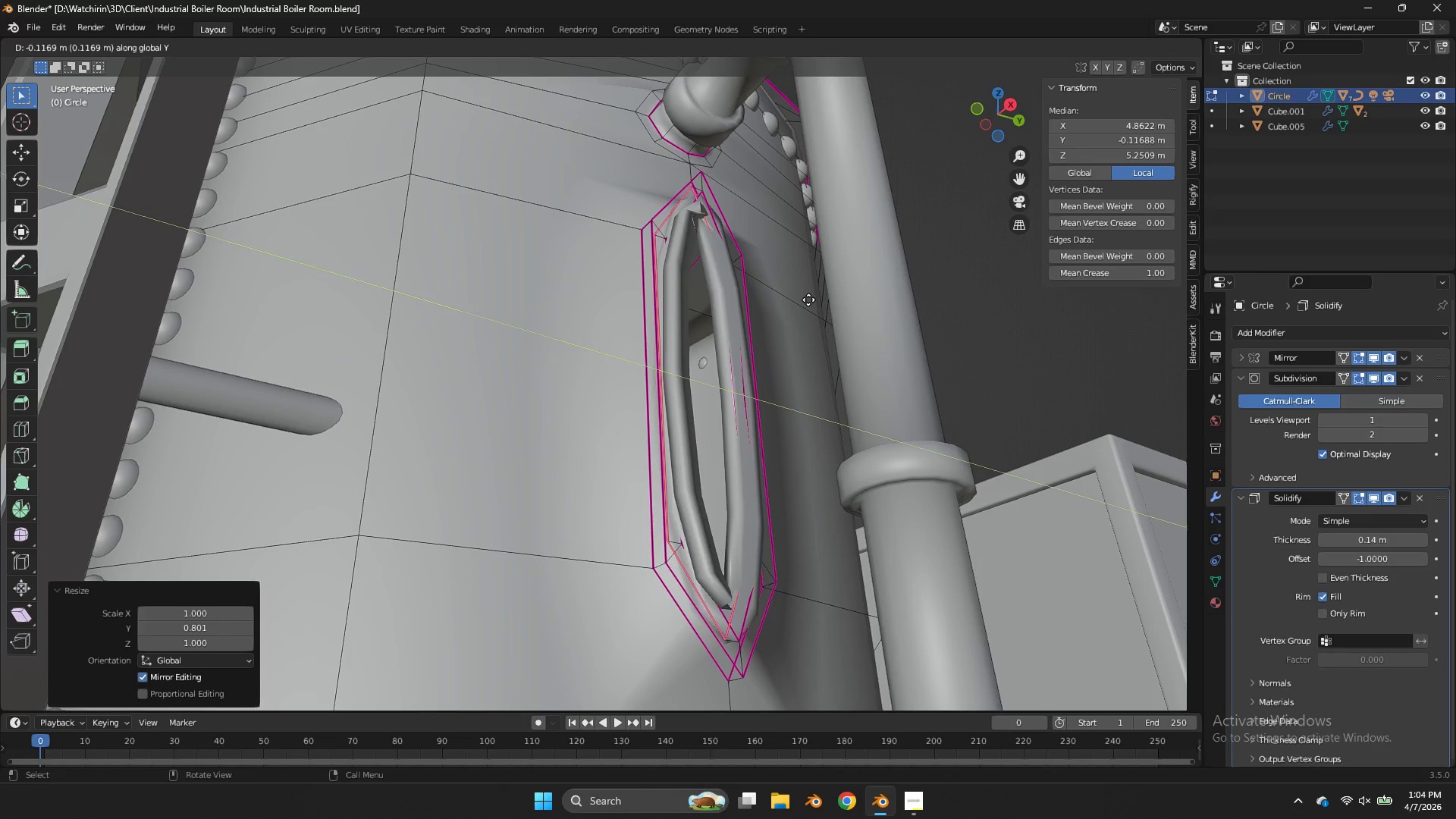 
key(X)
 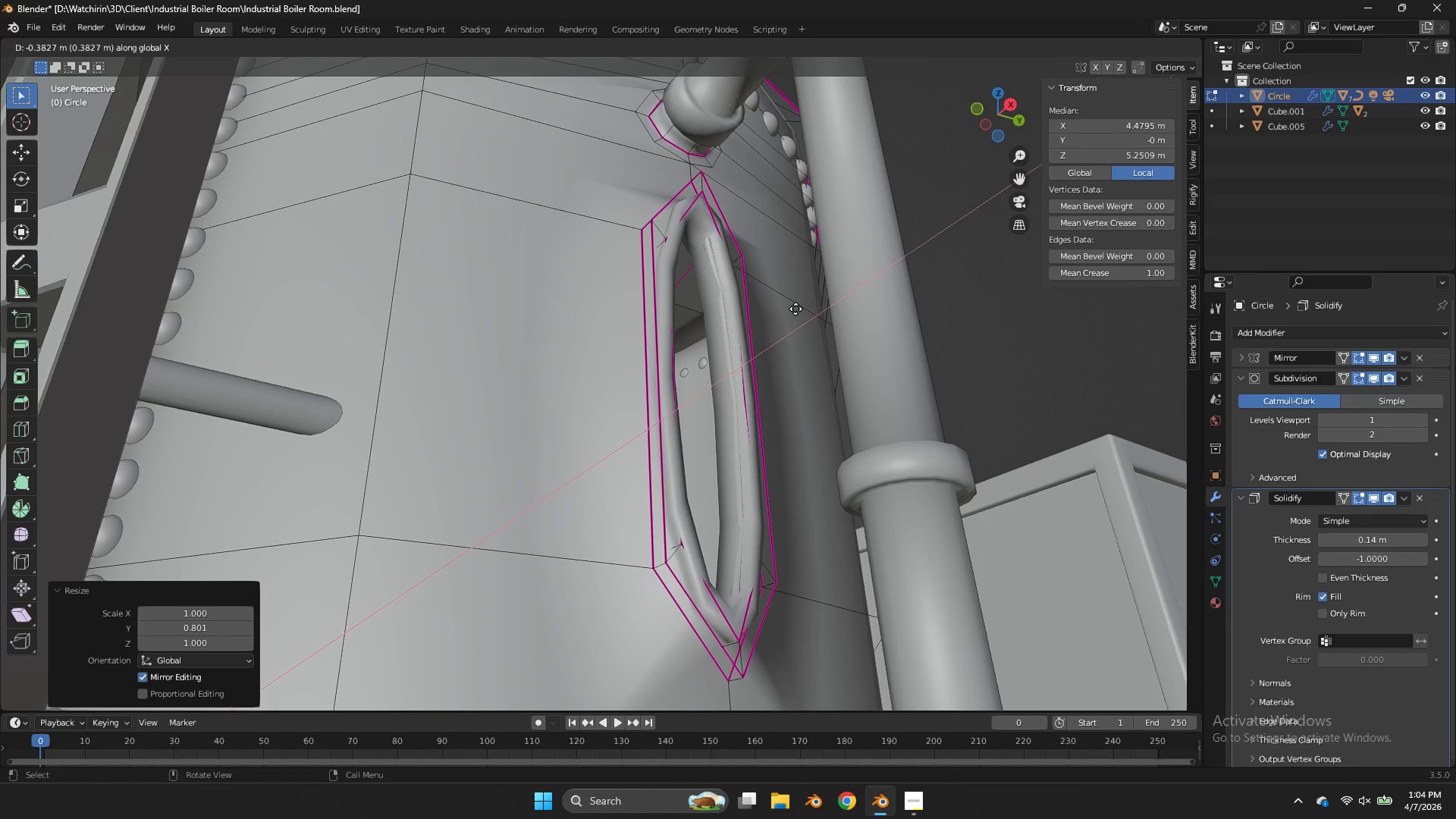 
left_click([795, 309])
 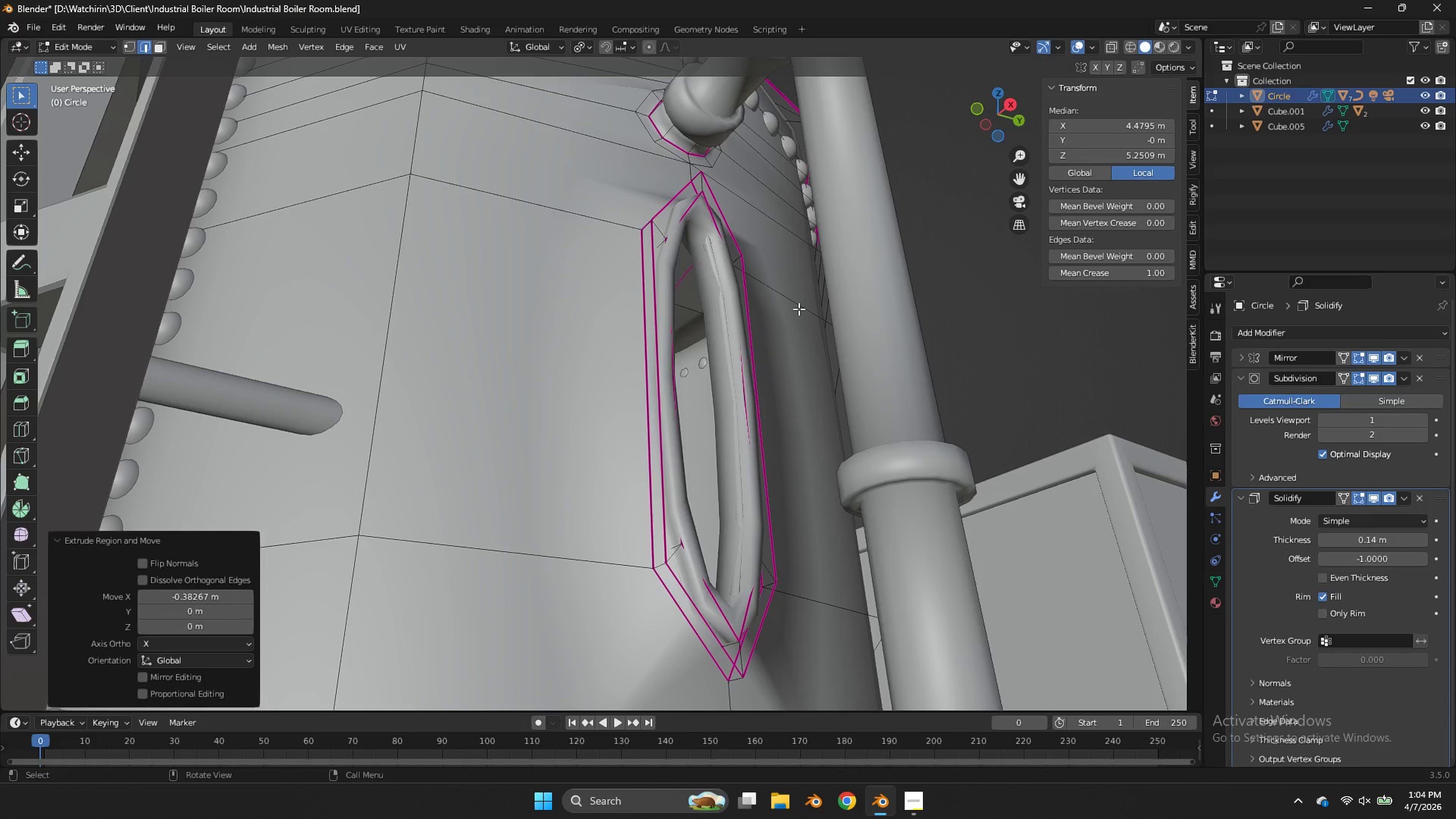 
type(fE)
 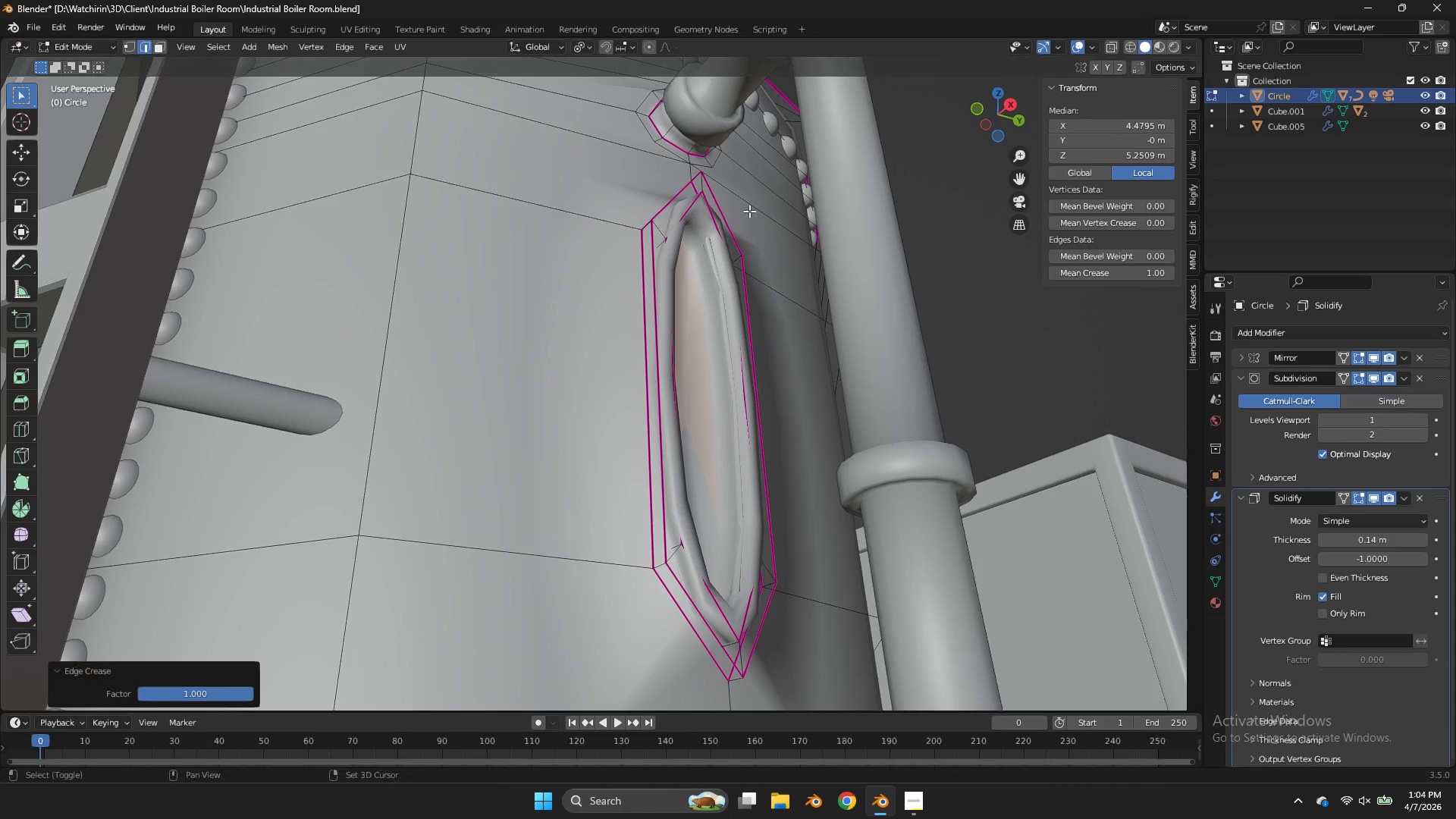 
left_click_drag(start_coordinate=[739, 211], to_coordinate=[780, 210])
 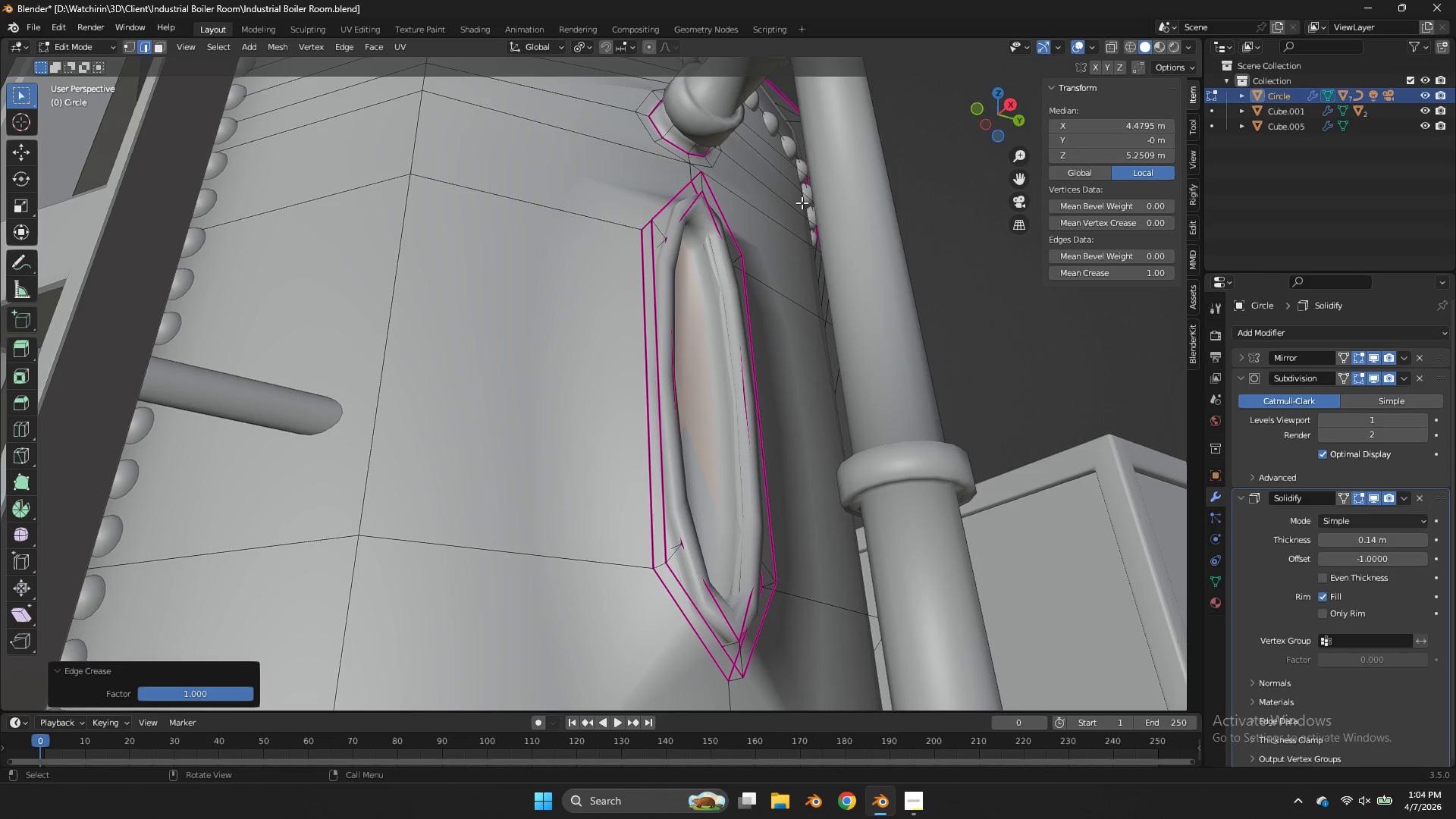 
key(Tab)
 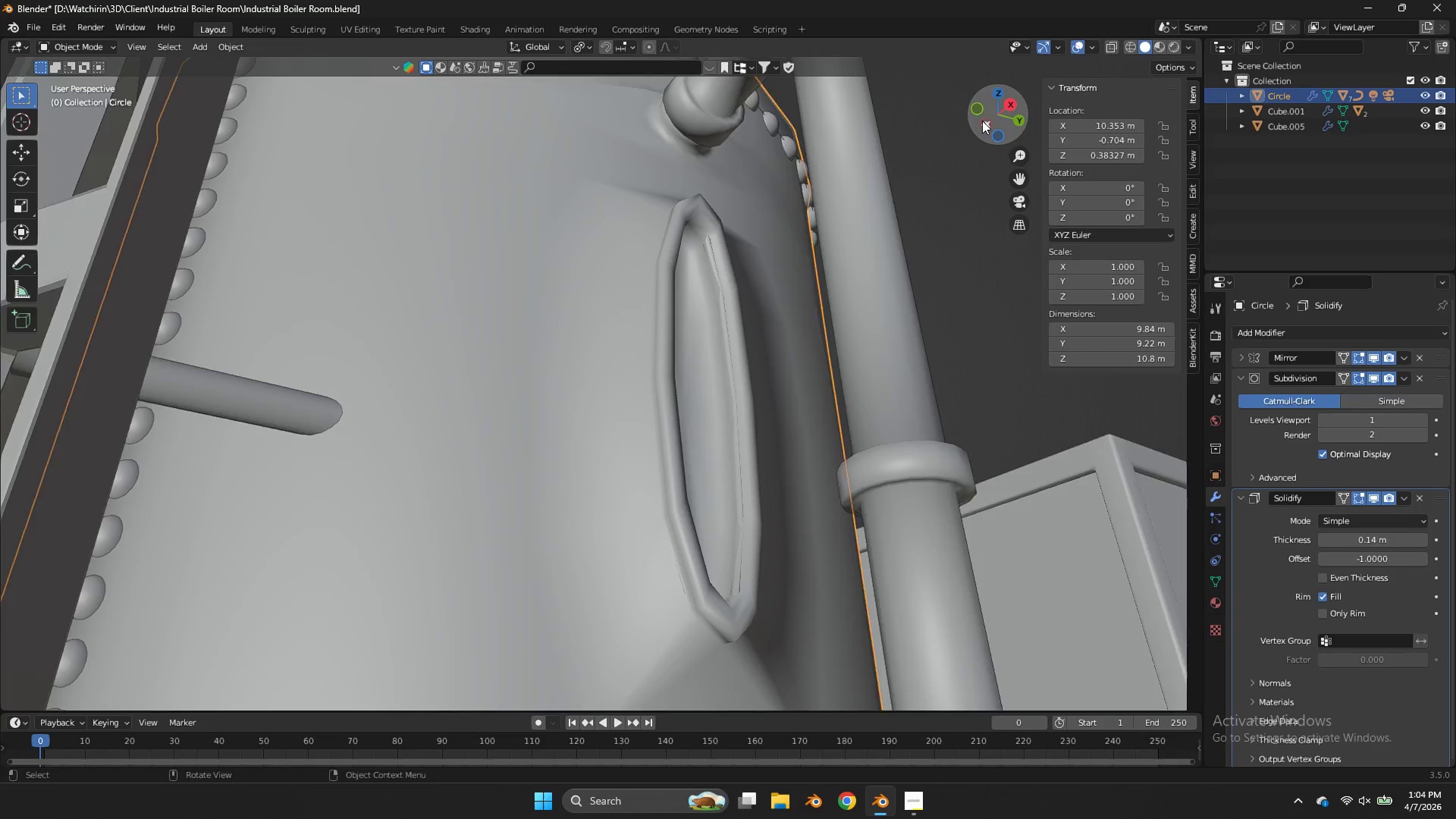 
left_click_drag(start_coordinate=[981, 125], to_coordinate=[992, 165])
 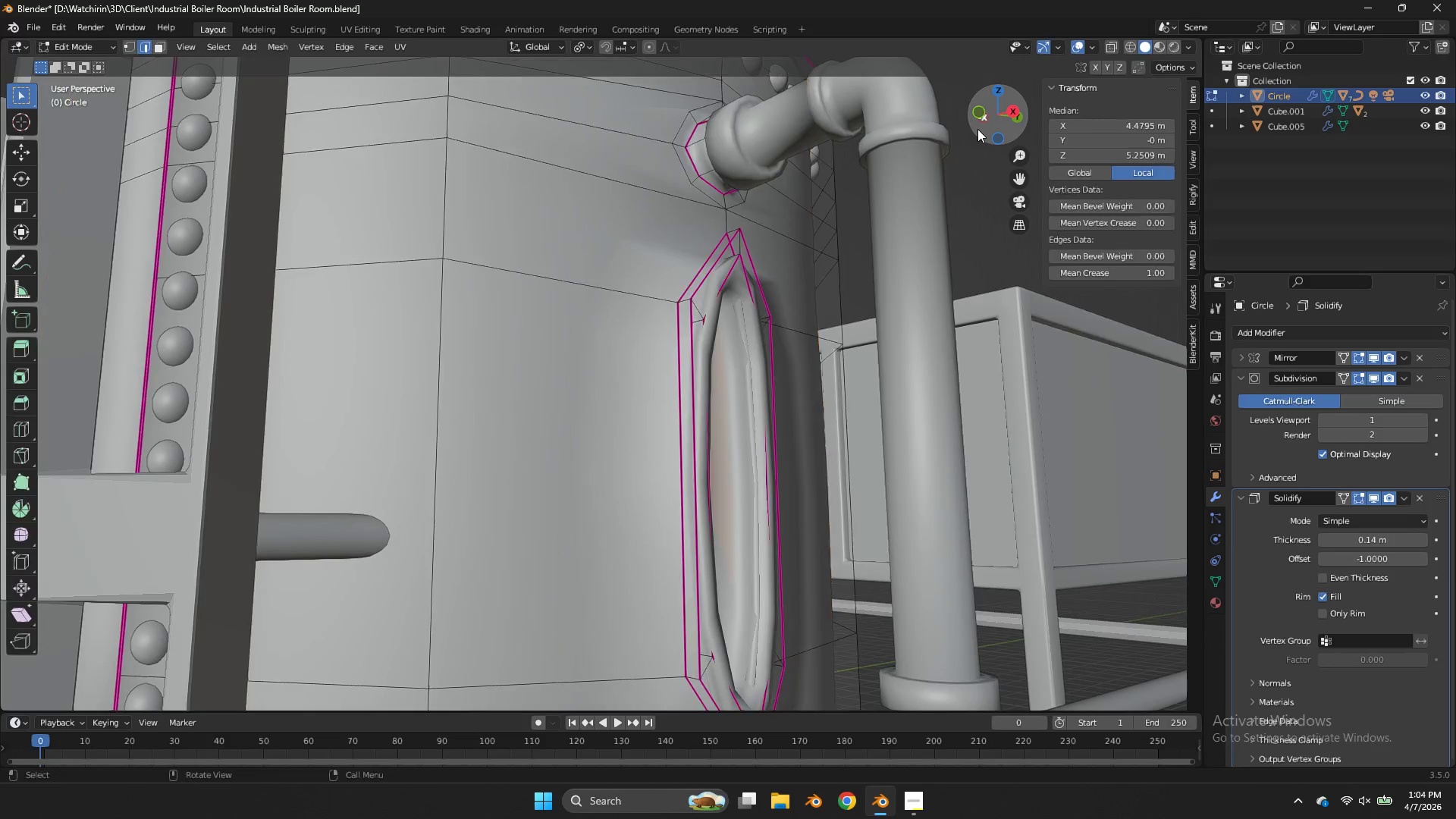 
key(Tab)
 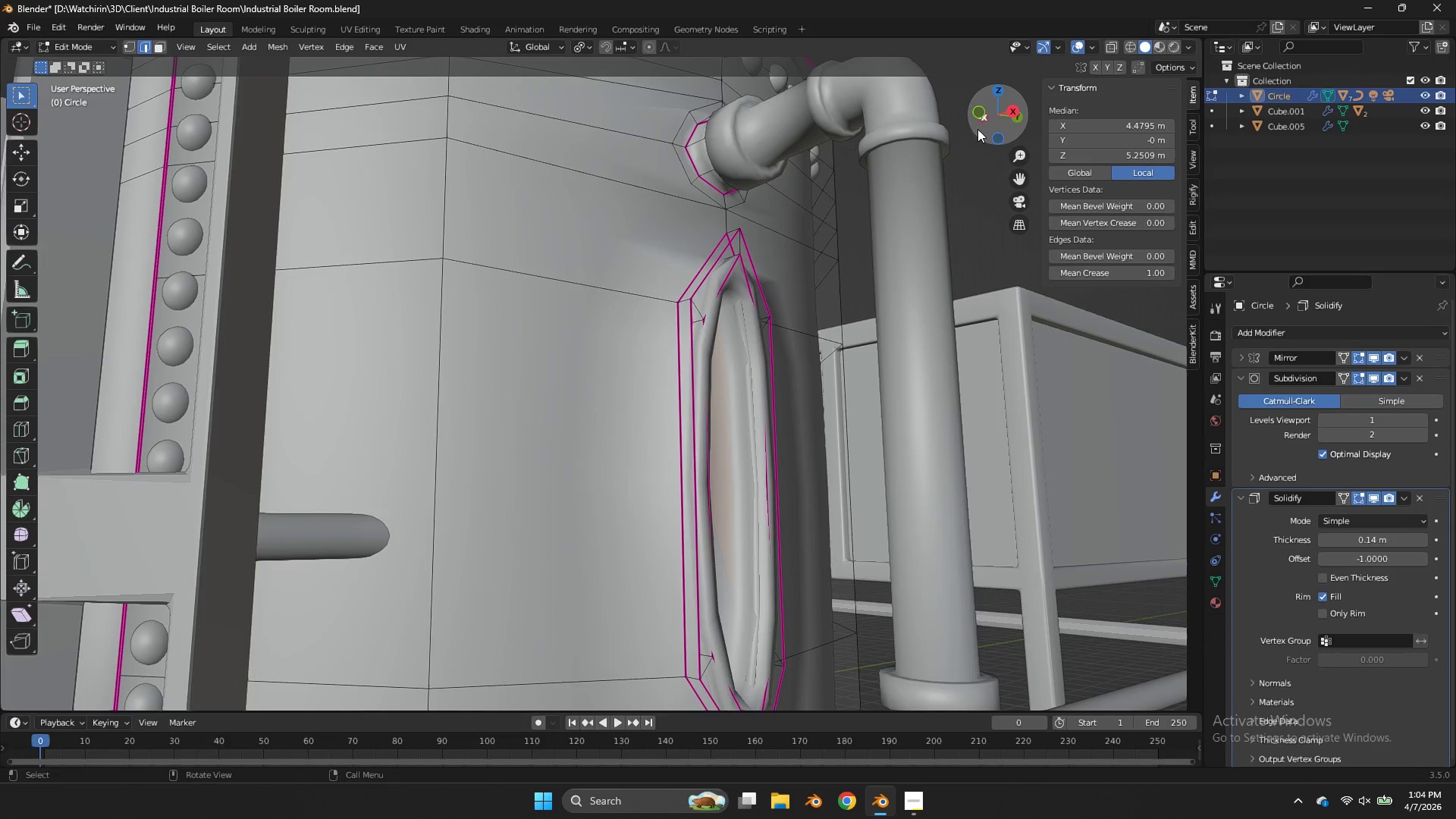 
left_click_drag(start_coordinate=[977, 129], to_coordinate=[968, 140])
 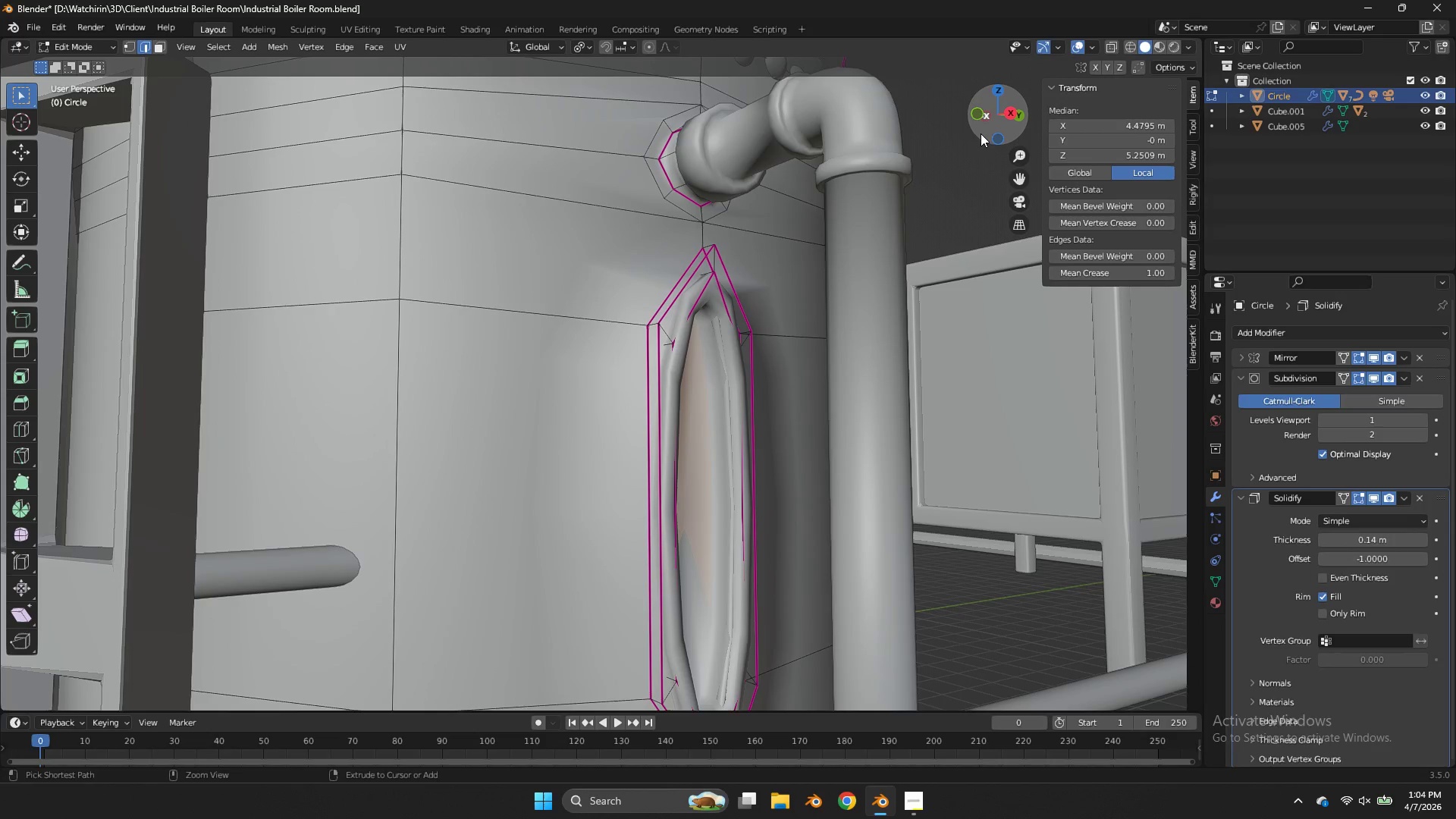 
key(Control+ControlLeft)
 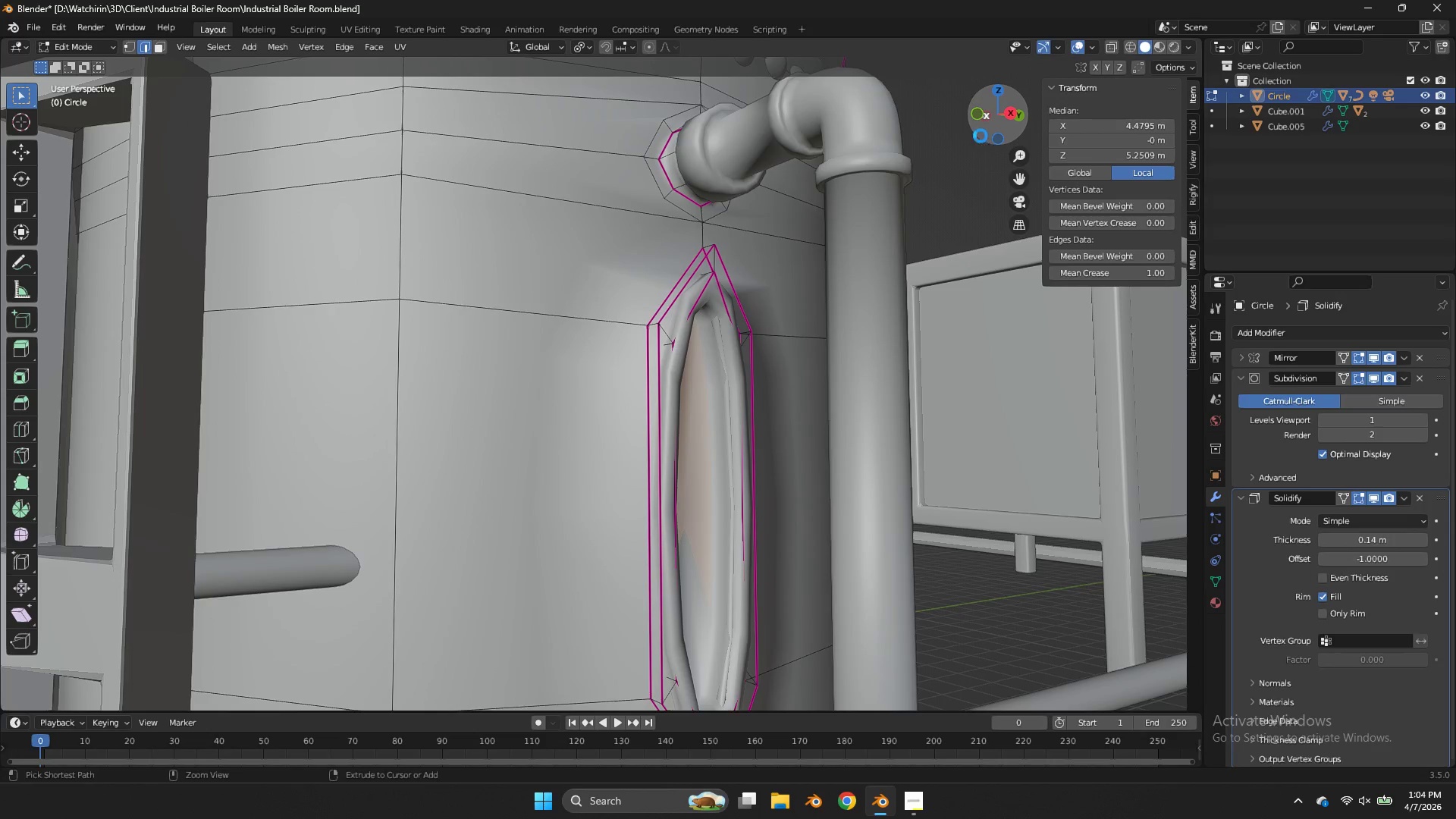 
key(Control+S)
 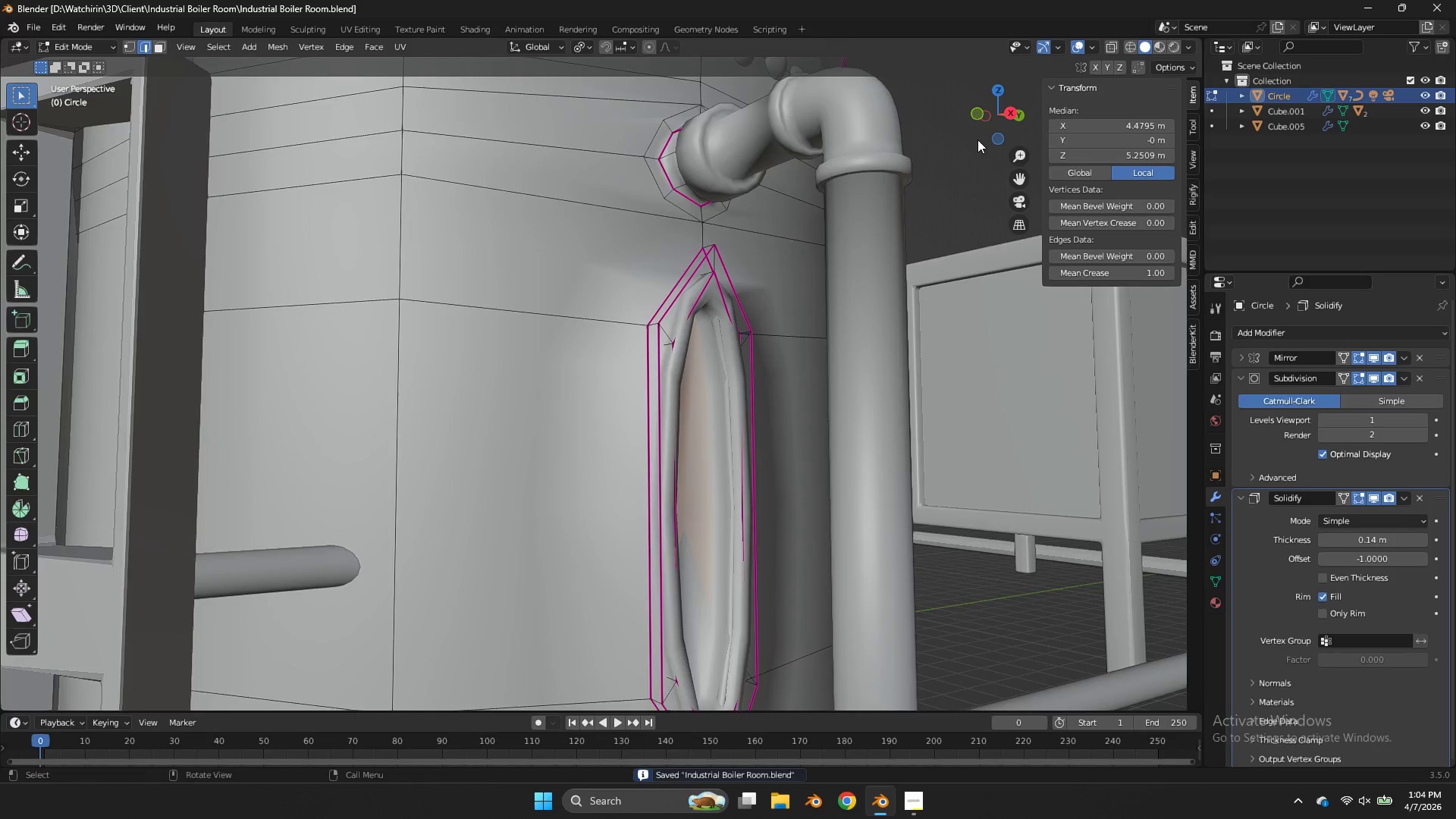 
key(Tab)
 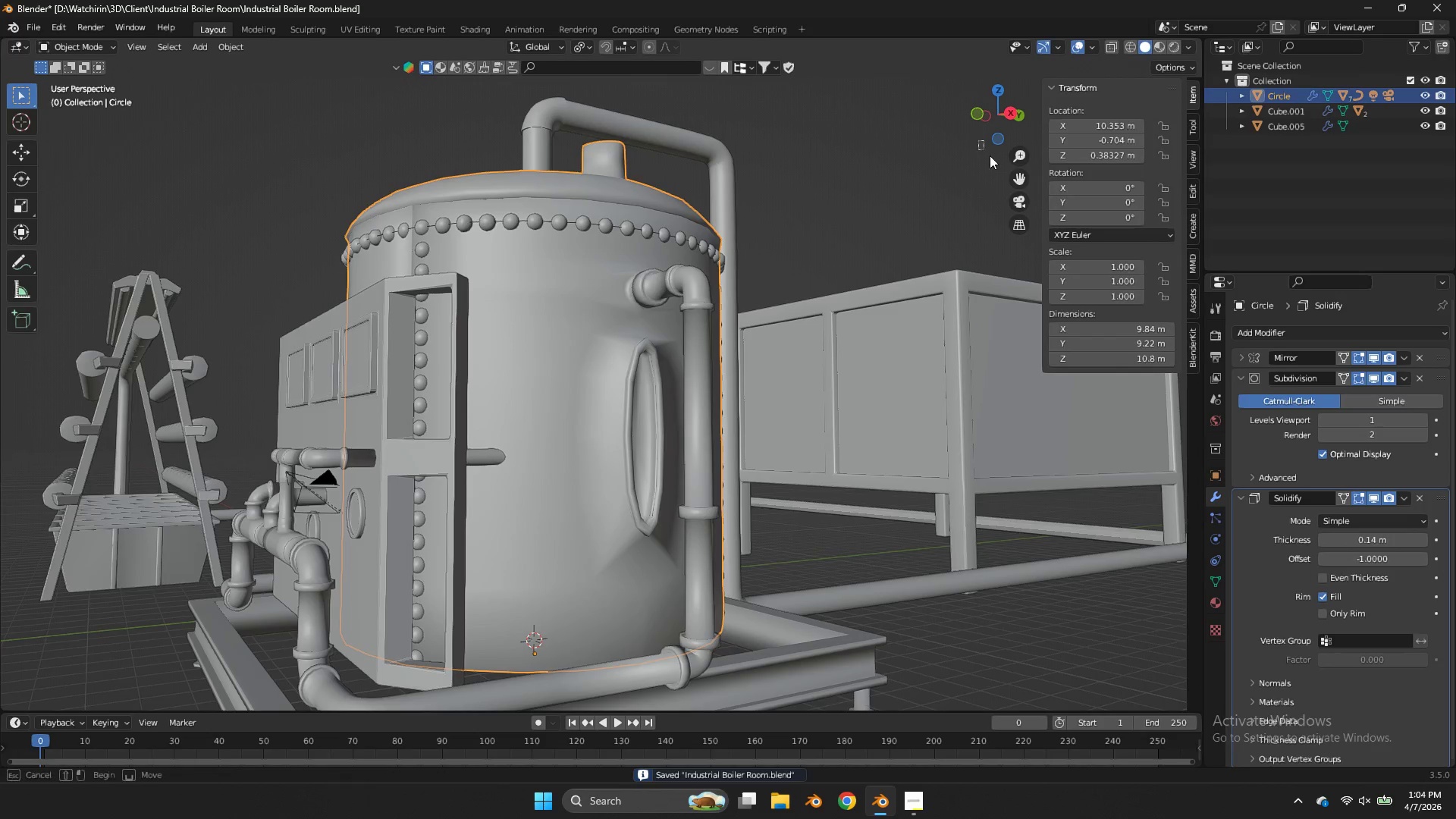 
scroll: coordinate [978, 140], scroll_direction: down, amount: 4.0
 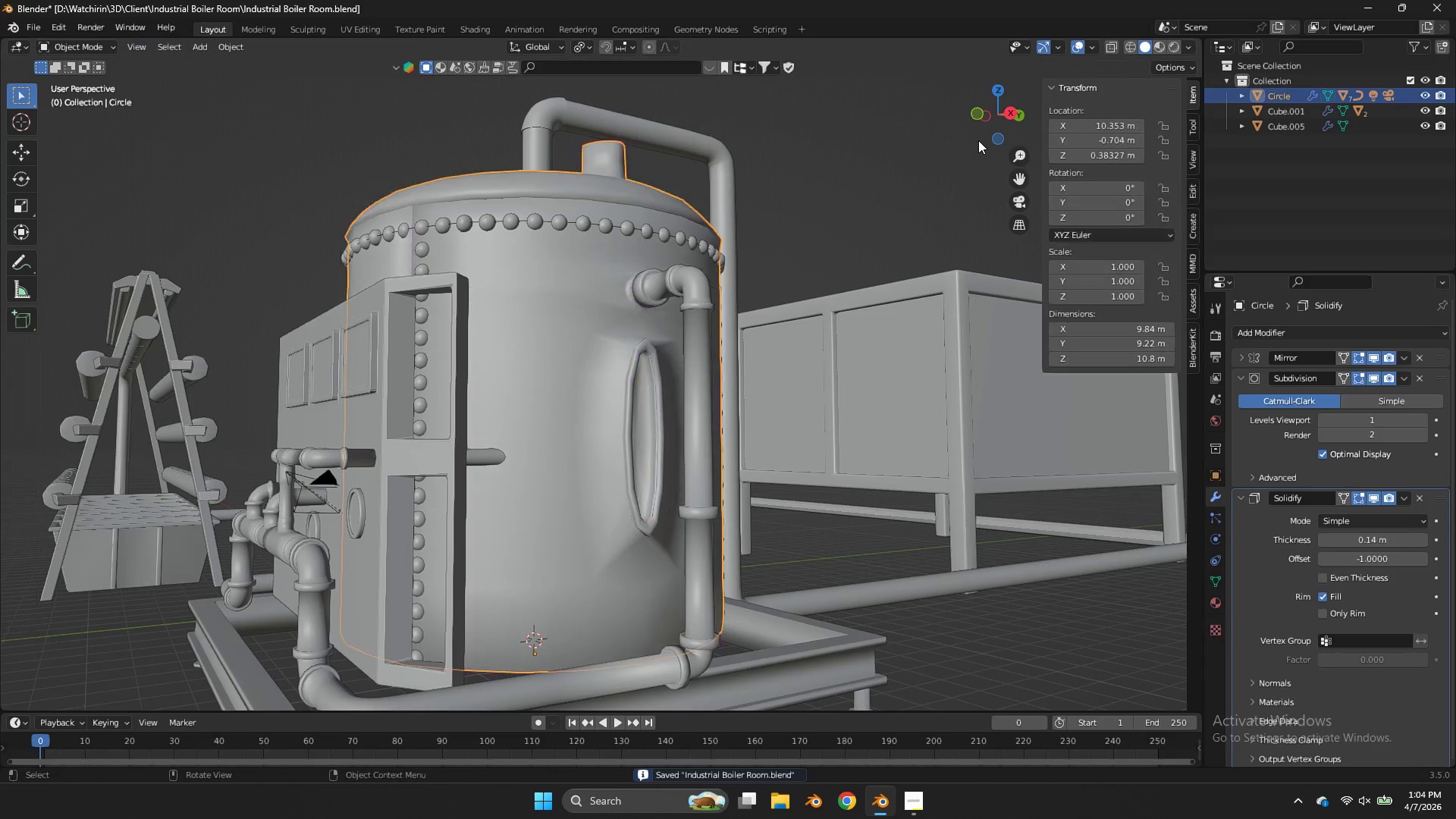 
left_click_drag(start_coordinate=[978, 140], to_coordinate=[1007, 169])
 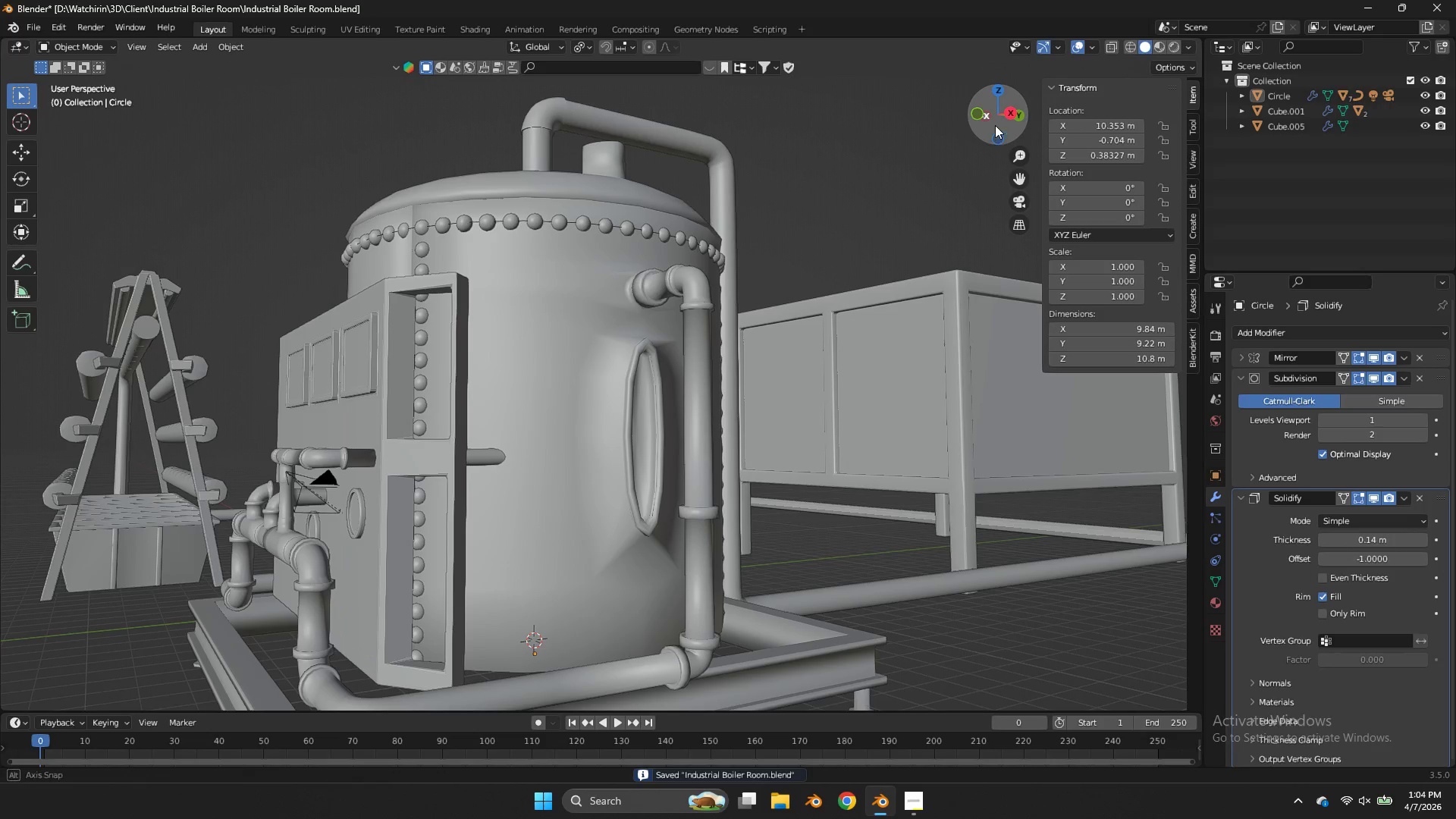 
left_click_drag(start_coordinate=[990, 126], to_coordinate=[1017, 144])
 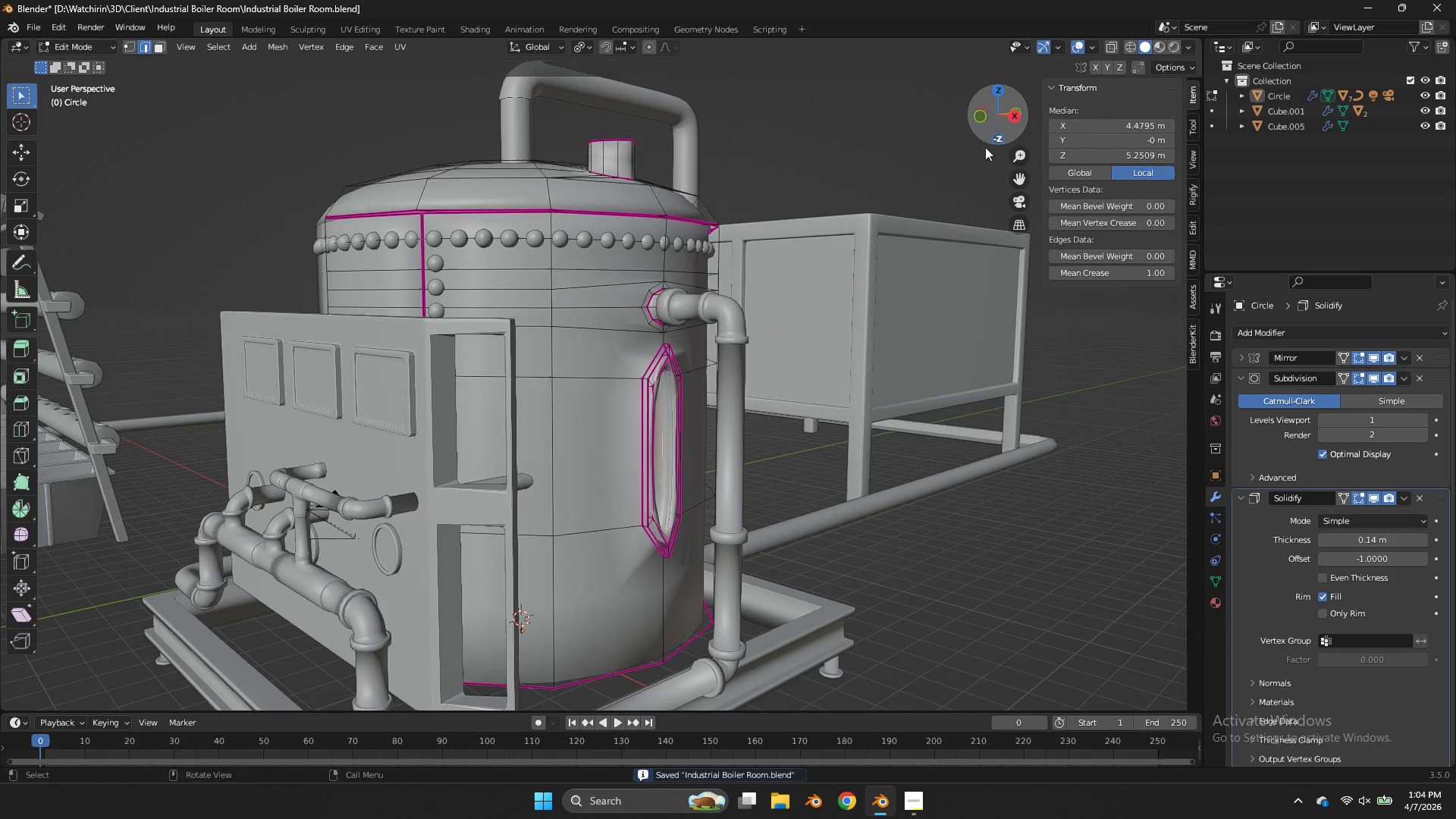 
key(Tab)
 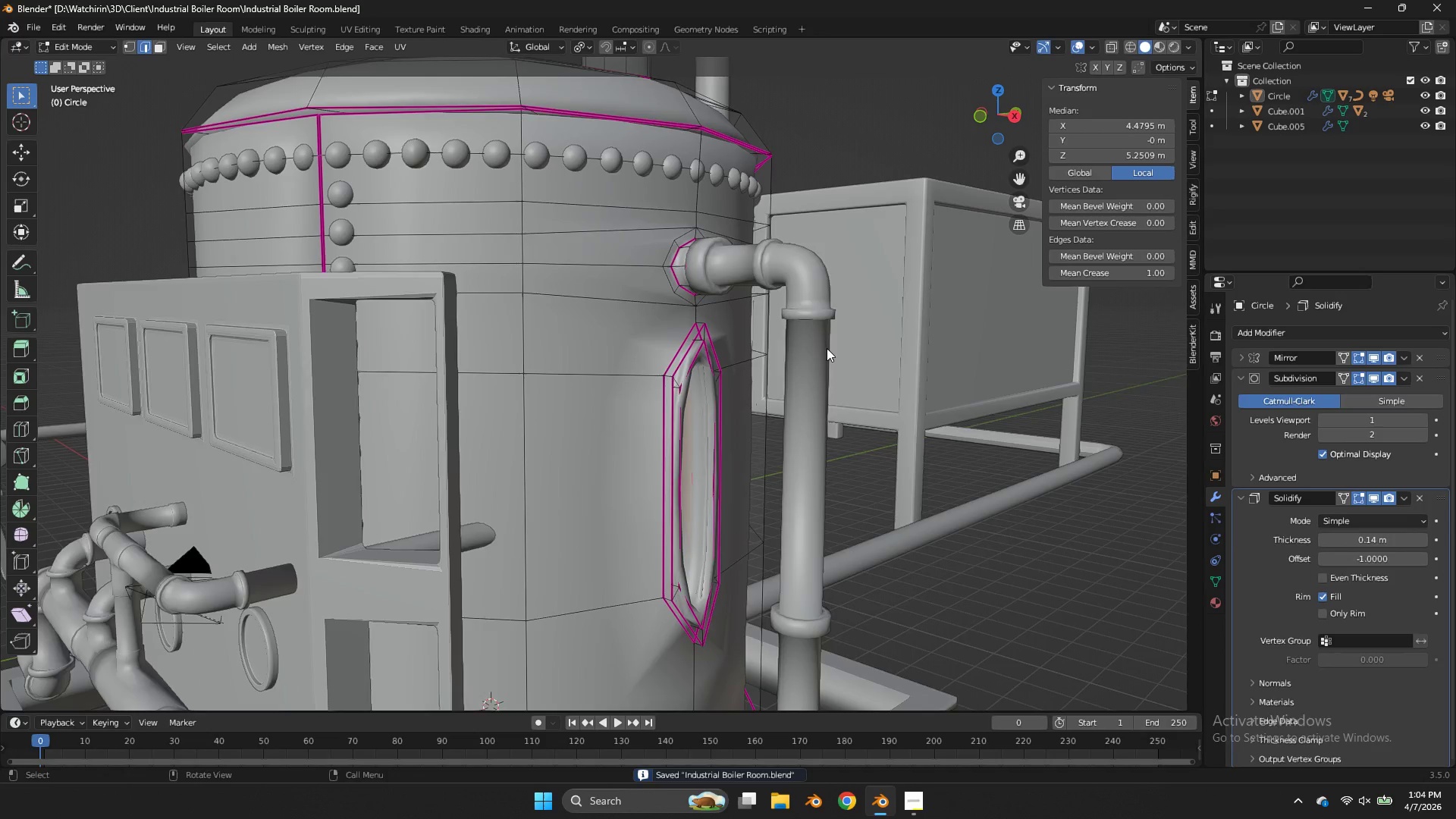 
key(Tab)
 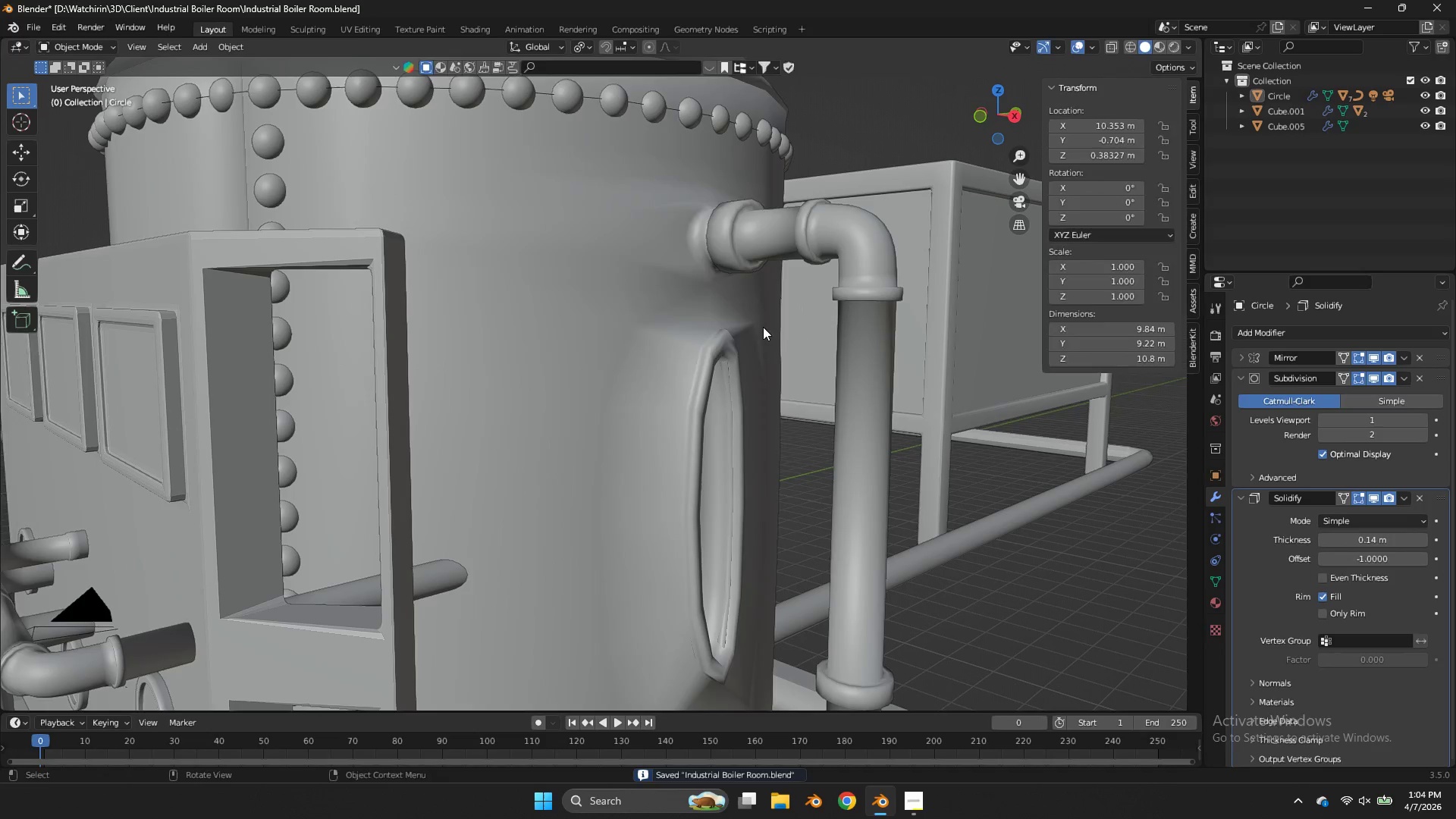 
scroll: coordinate [827, 348], scroll_direction: up, amount: 3.0
 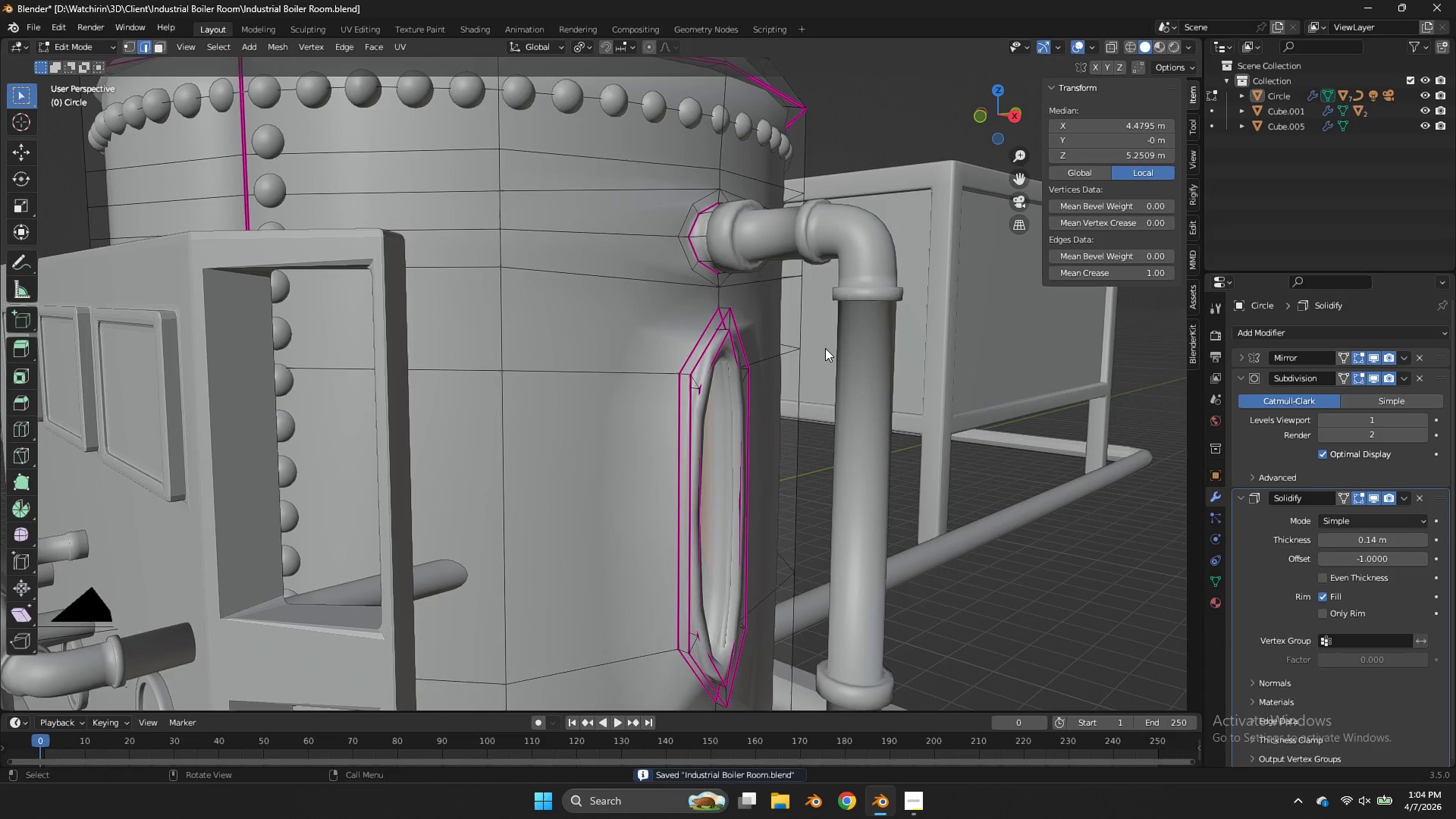 
key(Tab)
 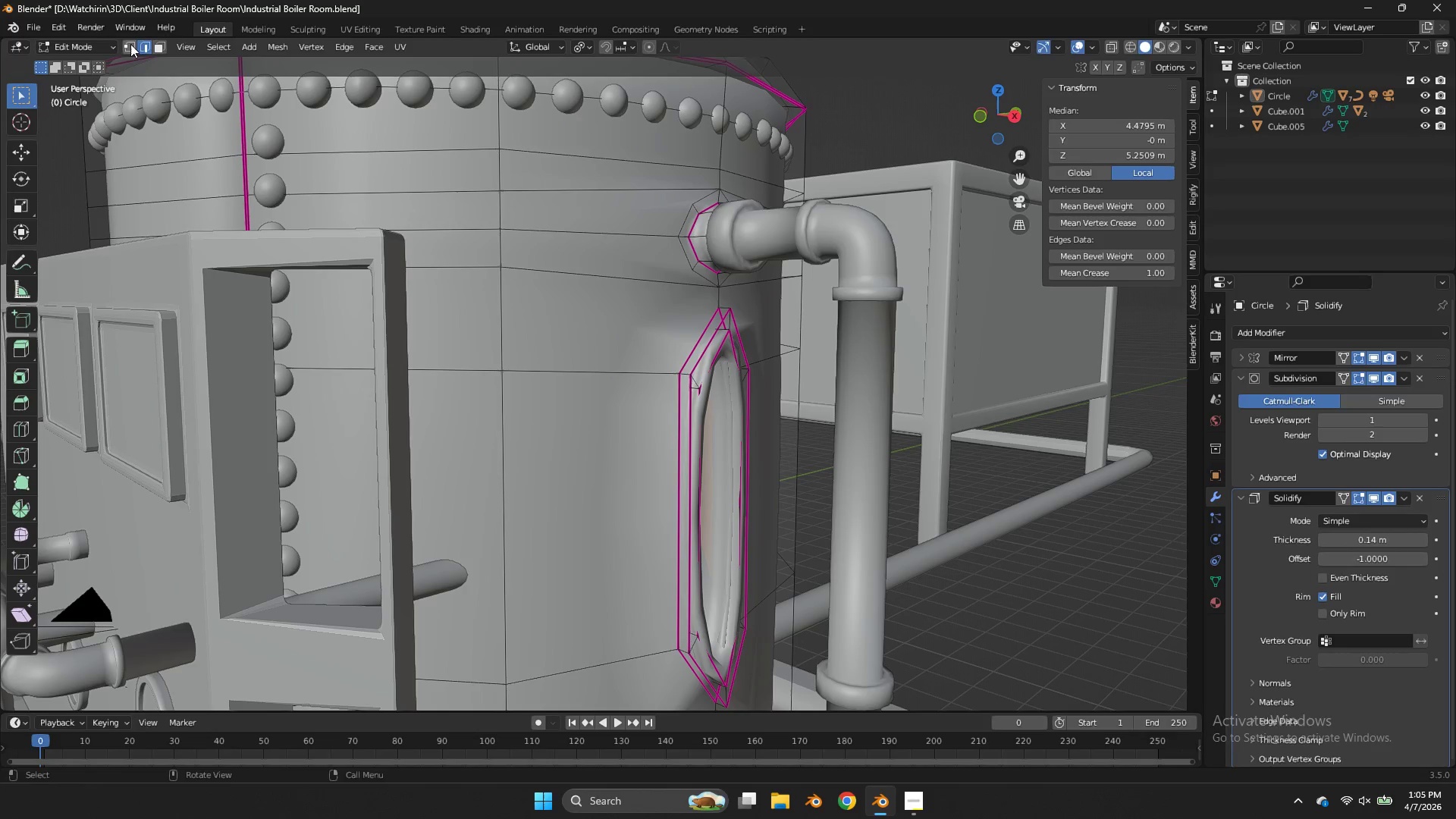 
wait(5.97)
 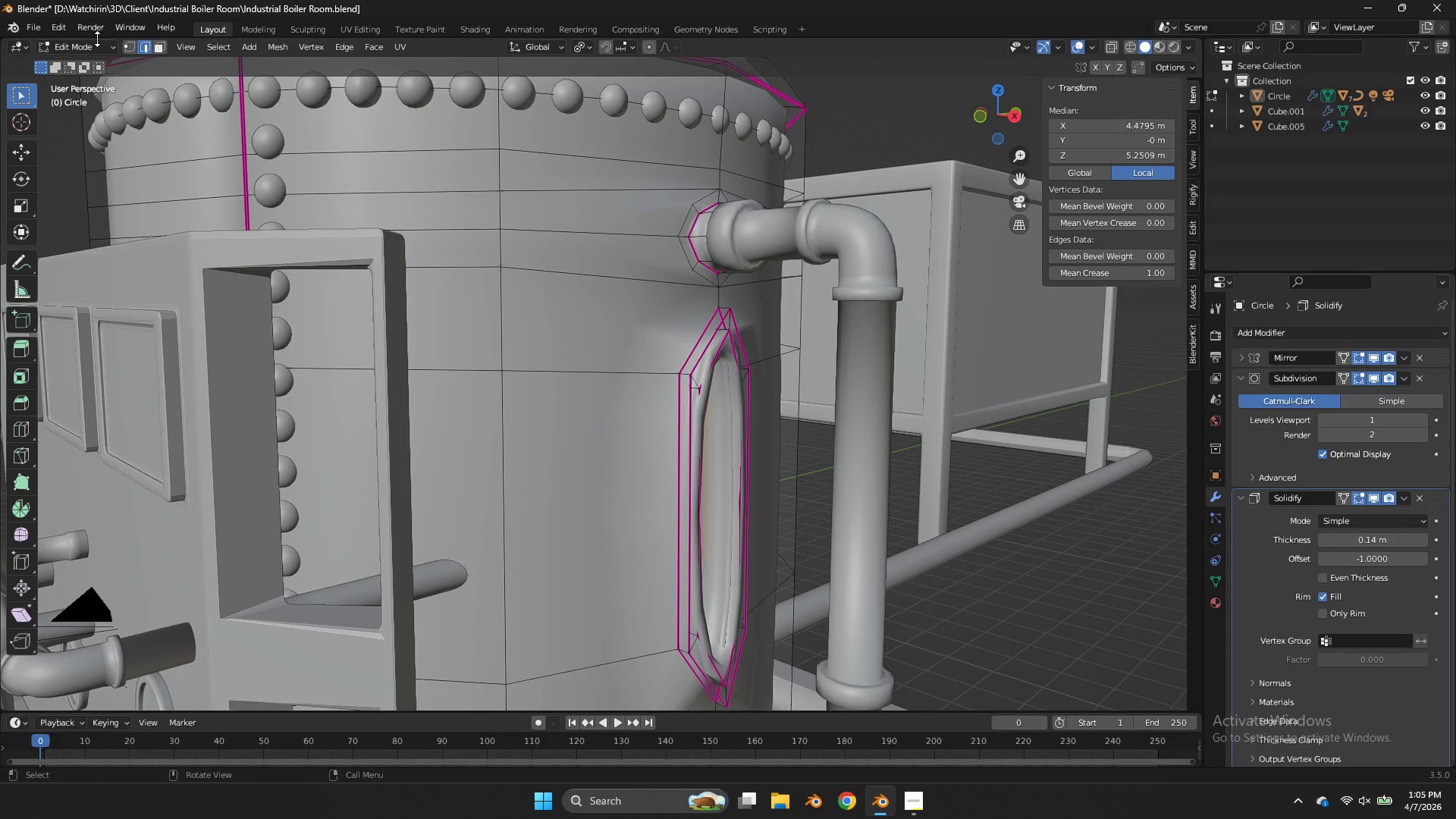 
scroll: coordinate [401, 342], scroll_direction: down, amount: 1.0
 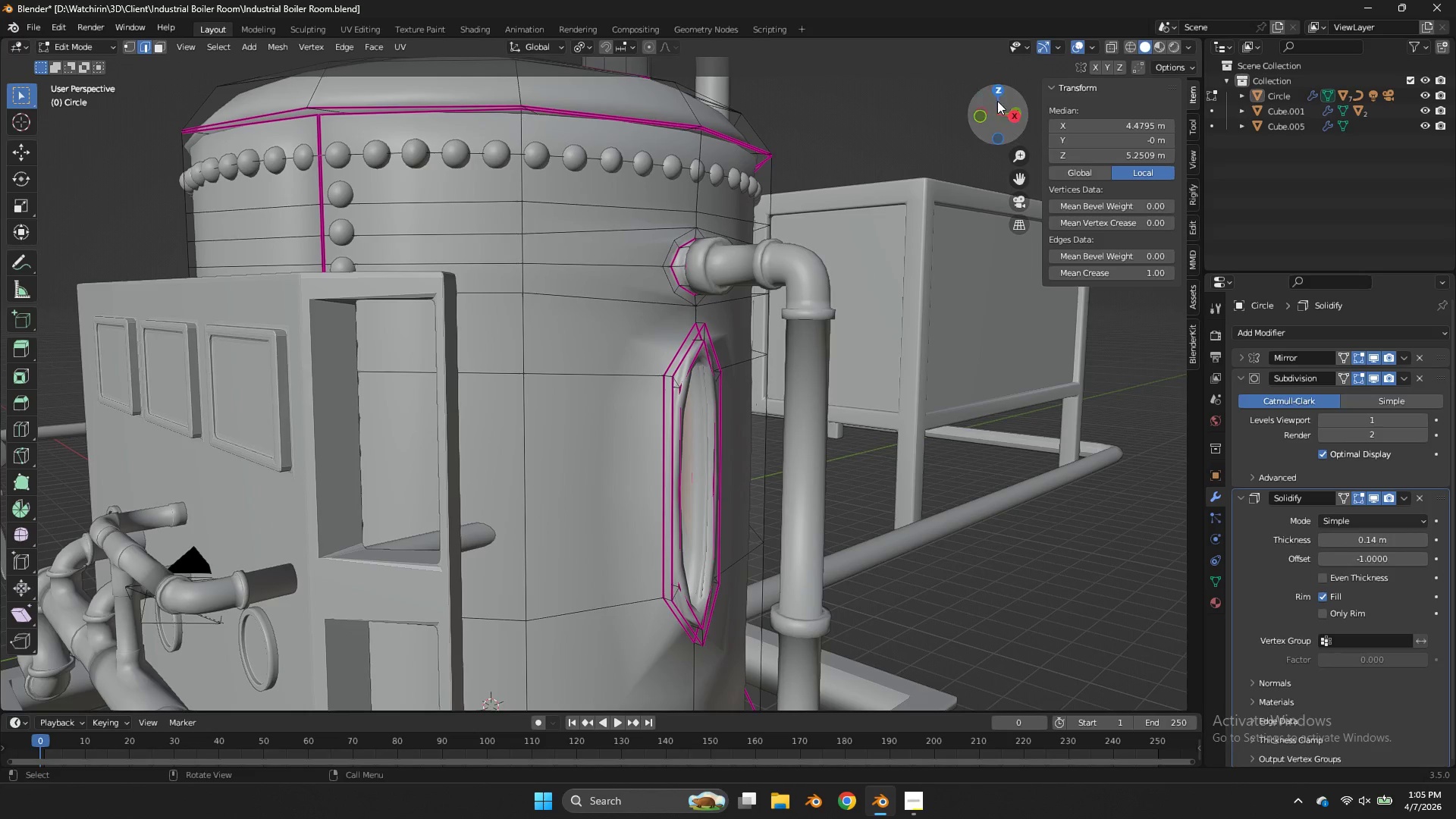 
left_click_drag(start_coordinate=[997, 103], to_coordinate=[1054, 206])
 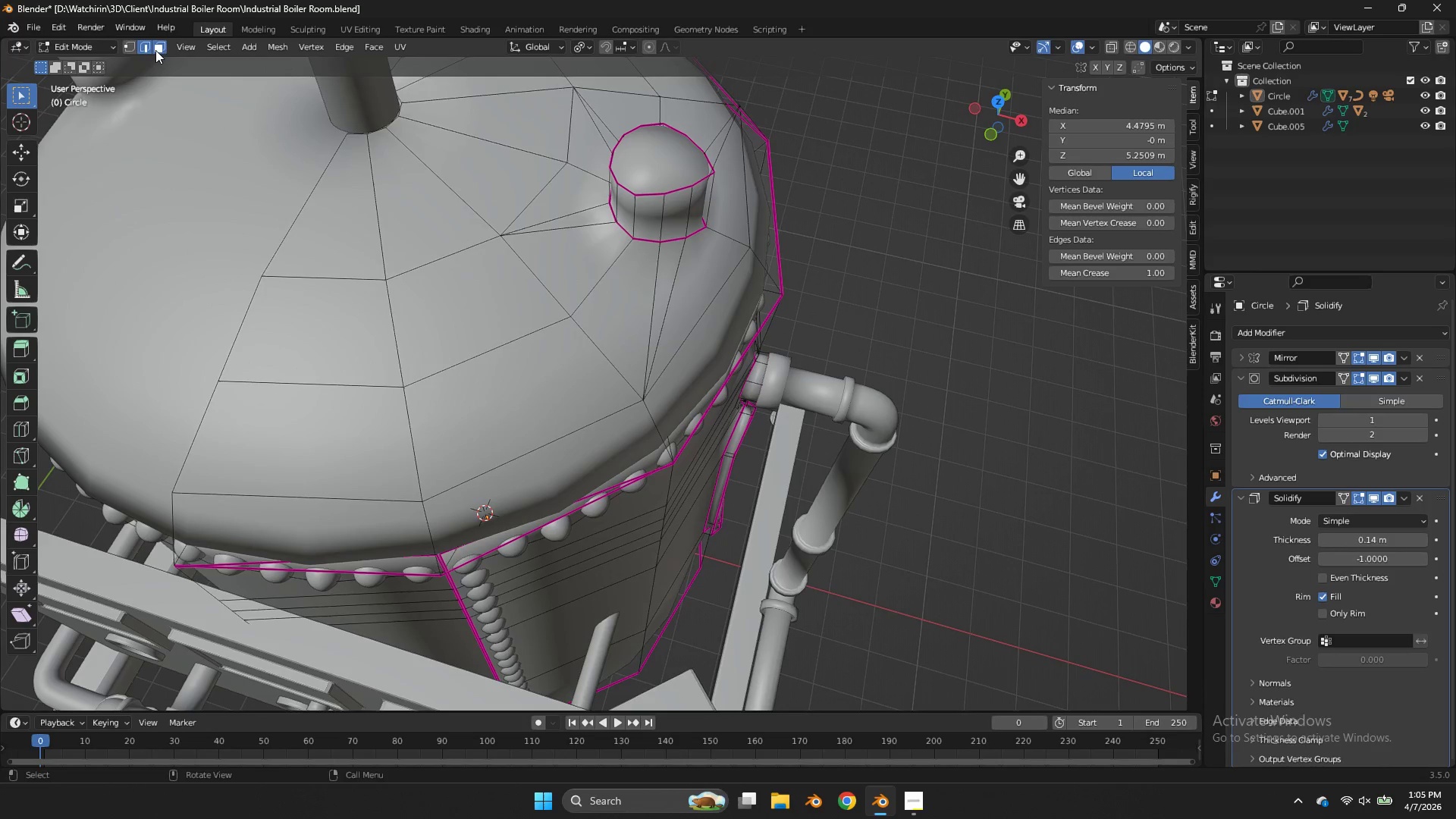 
double_click([643, 167])
 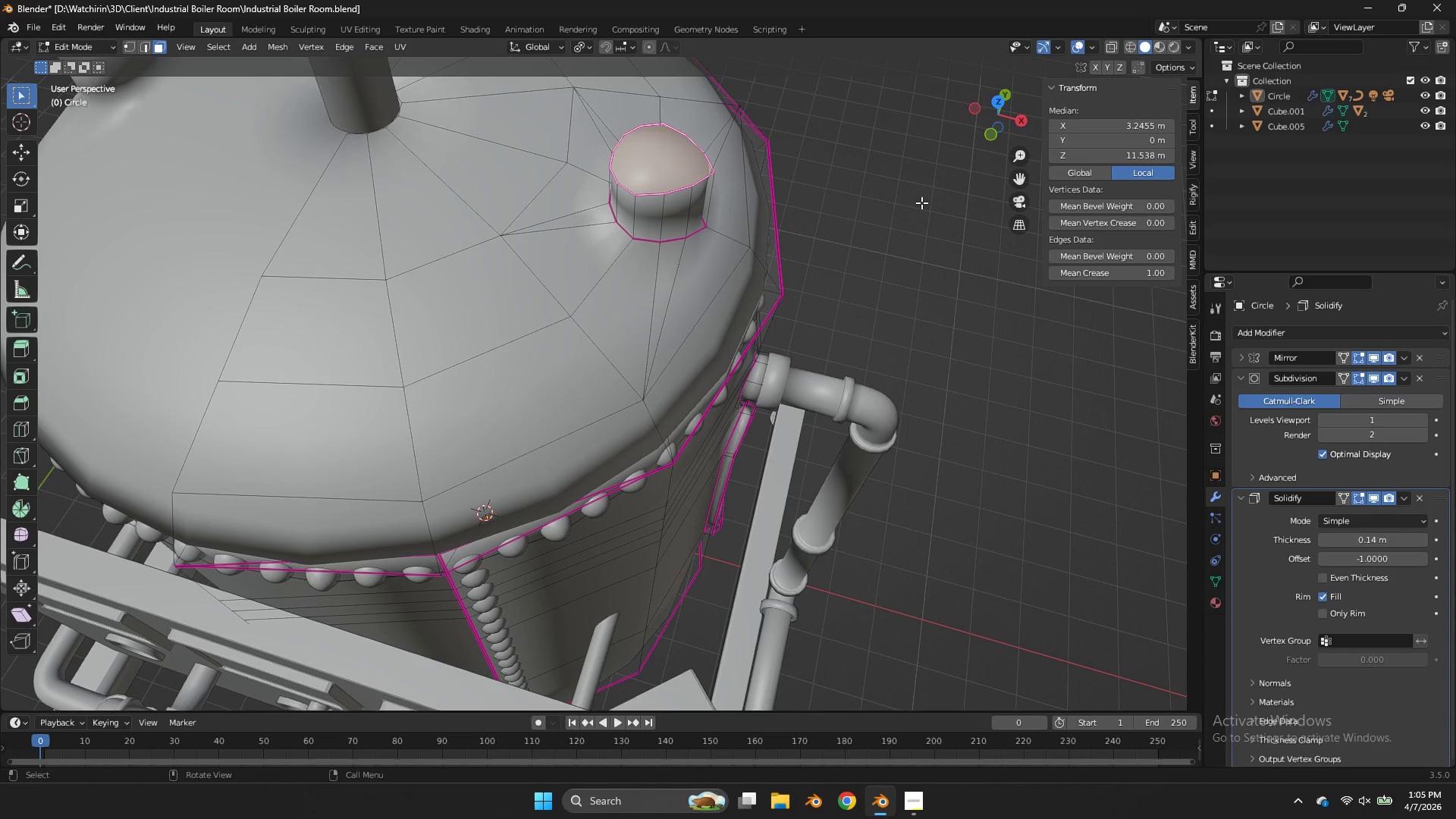 
key(I)
 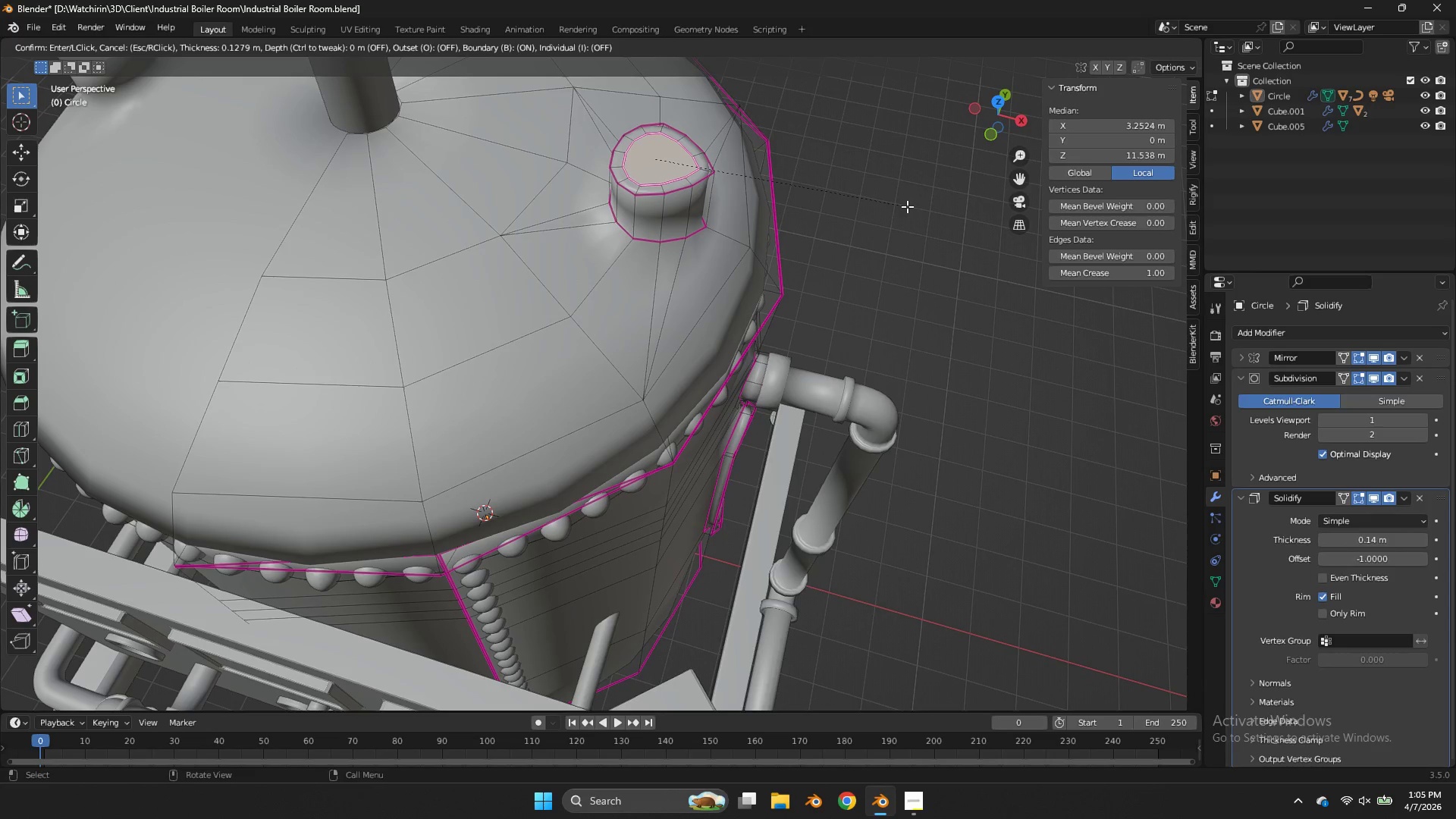 
left_click([907, 206])
 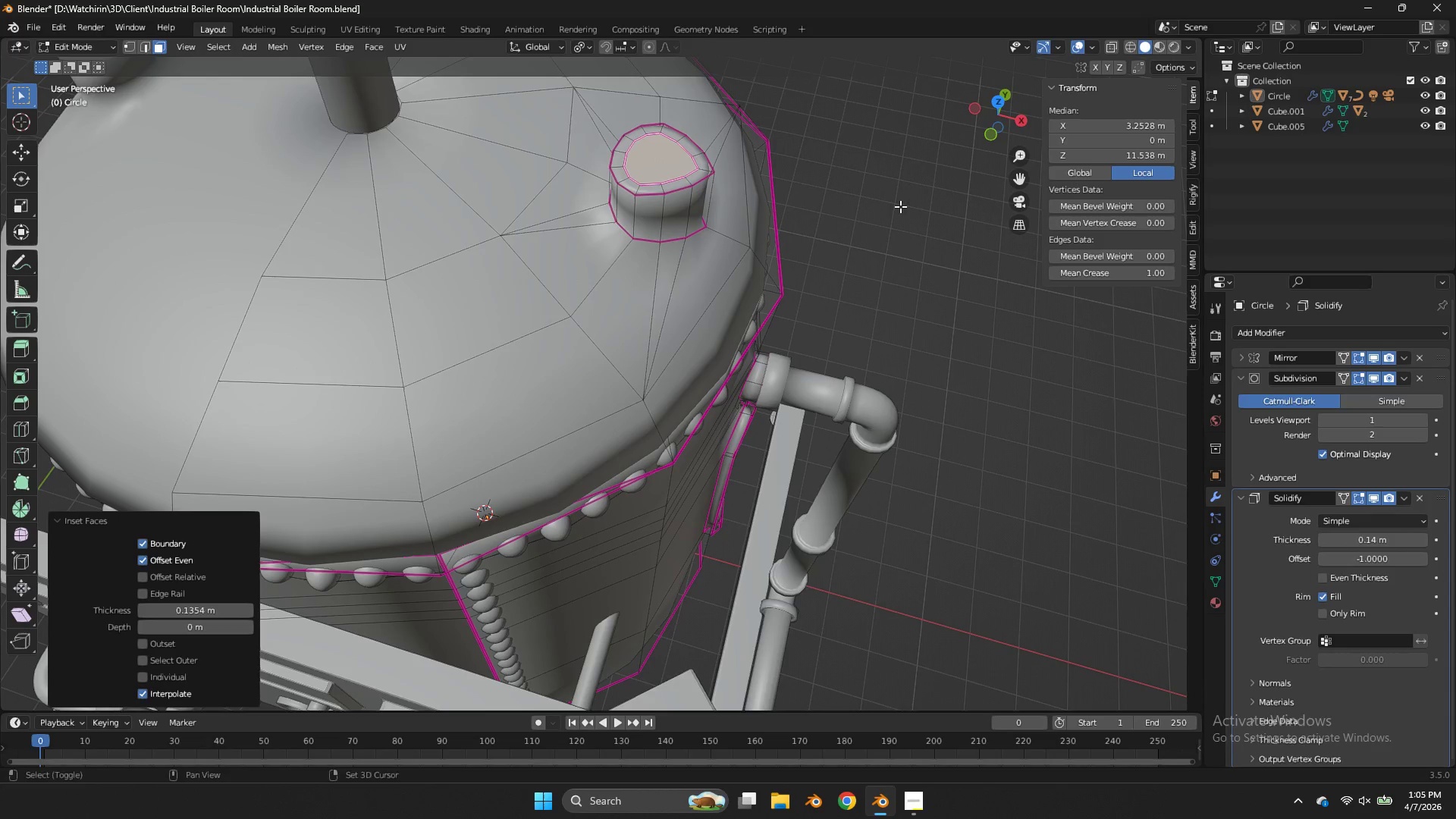 
hold_key(key=S, duration=1.52)
 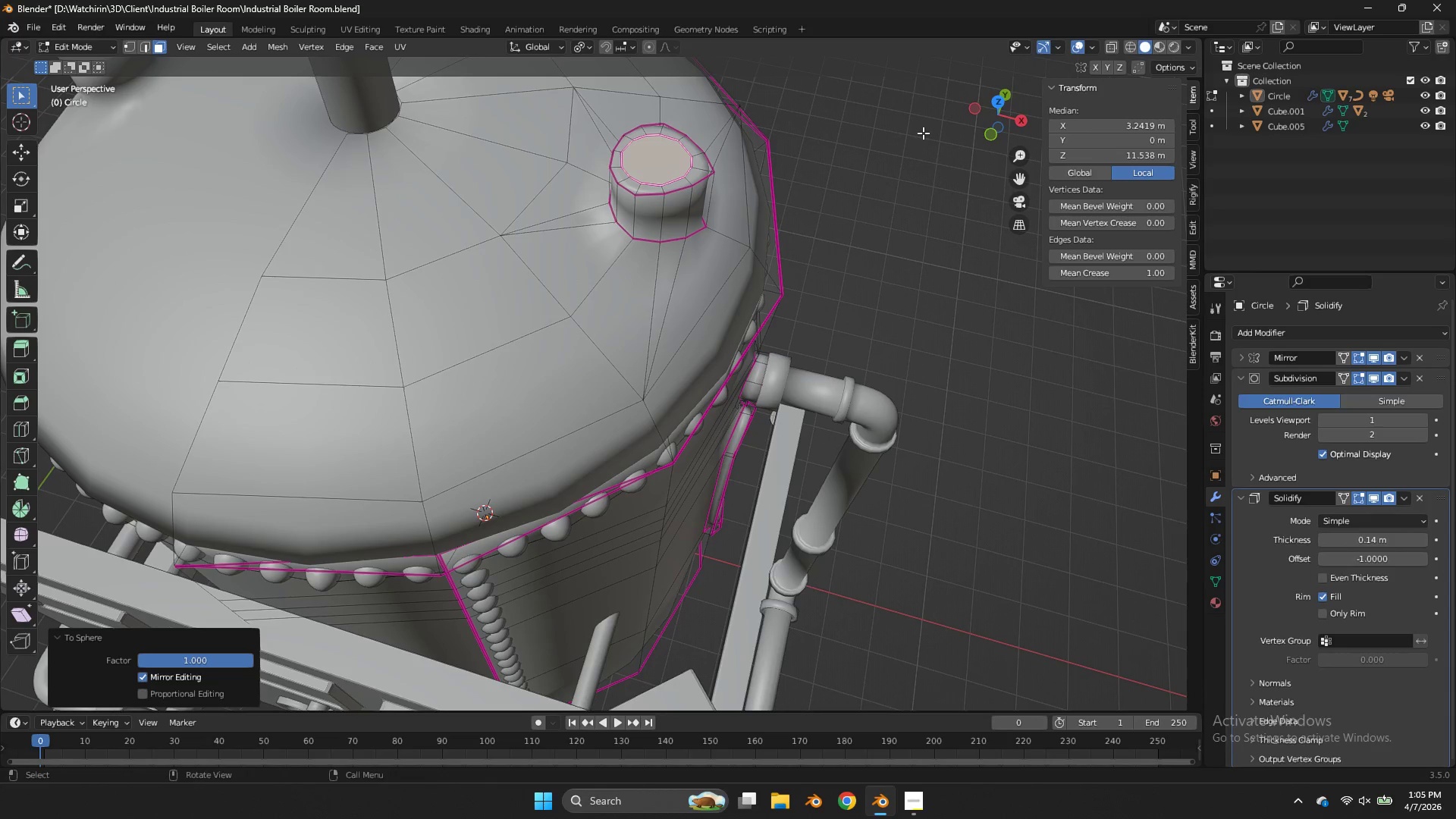 
left_click_drag(start_coordinate=[121, 118], to_coordinate=[128, 118])
 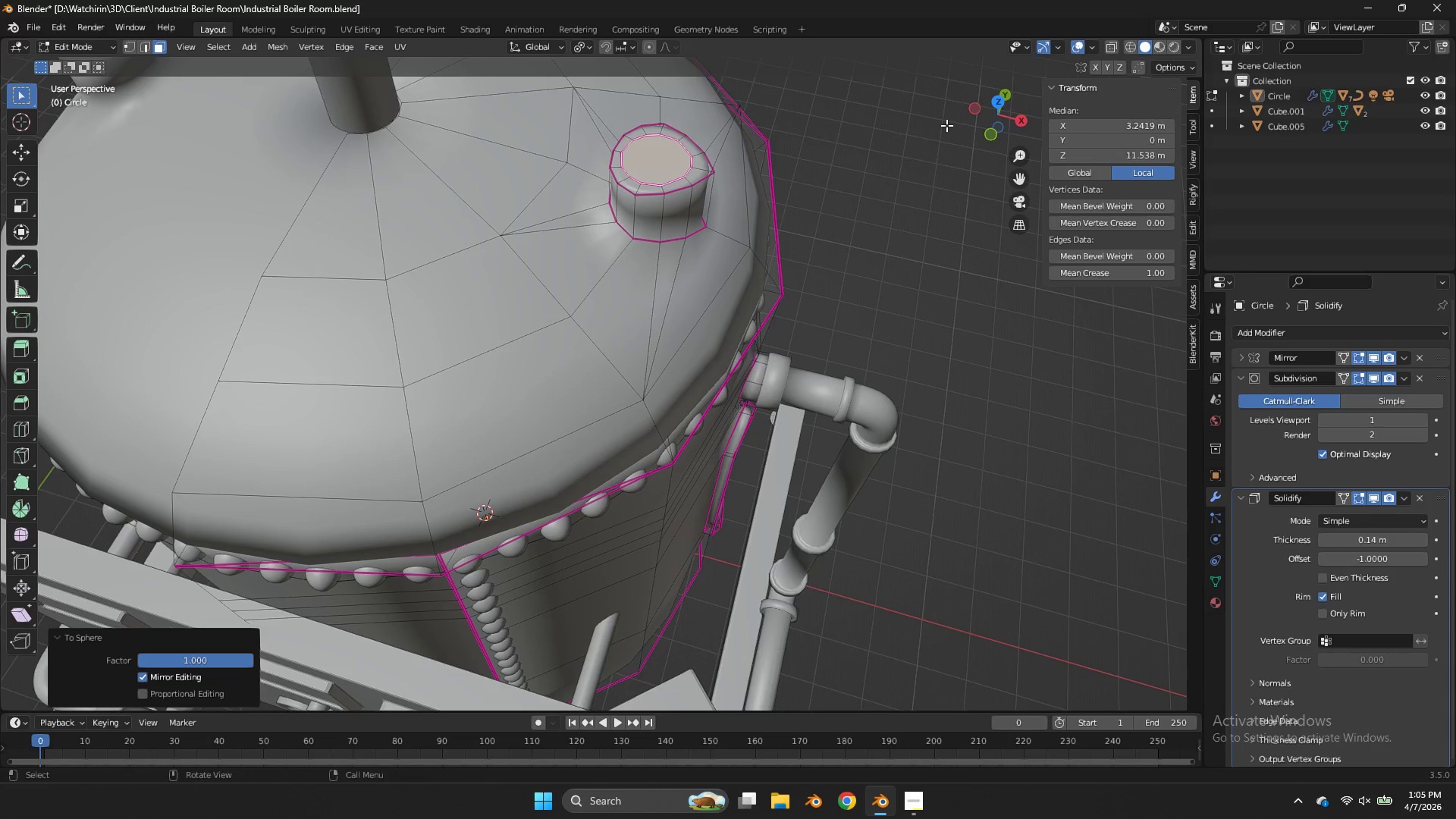 
key(Alt+Shift+S)
 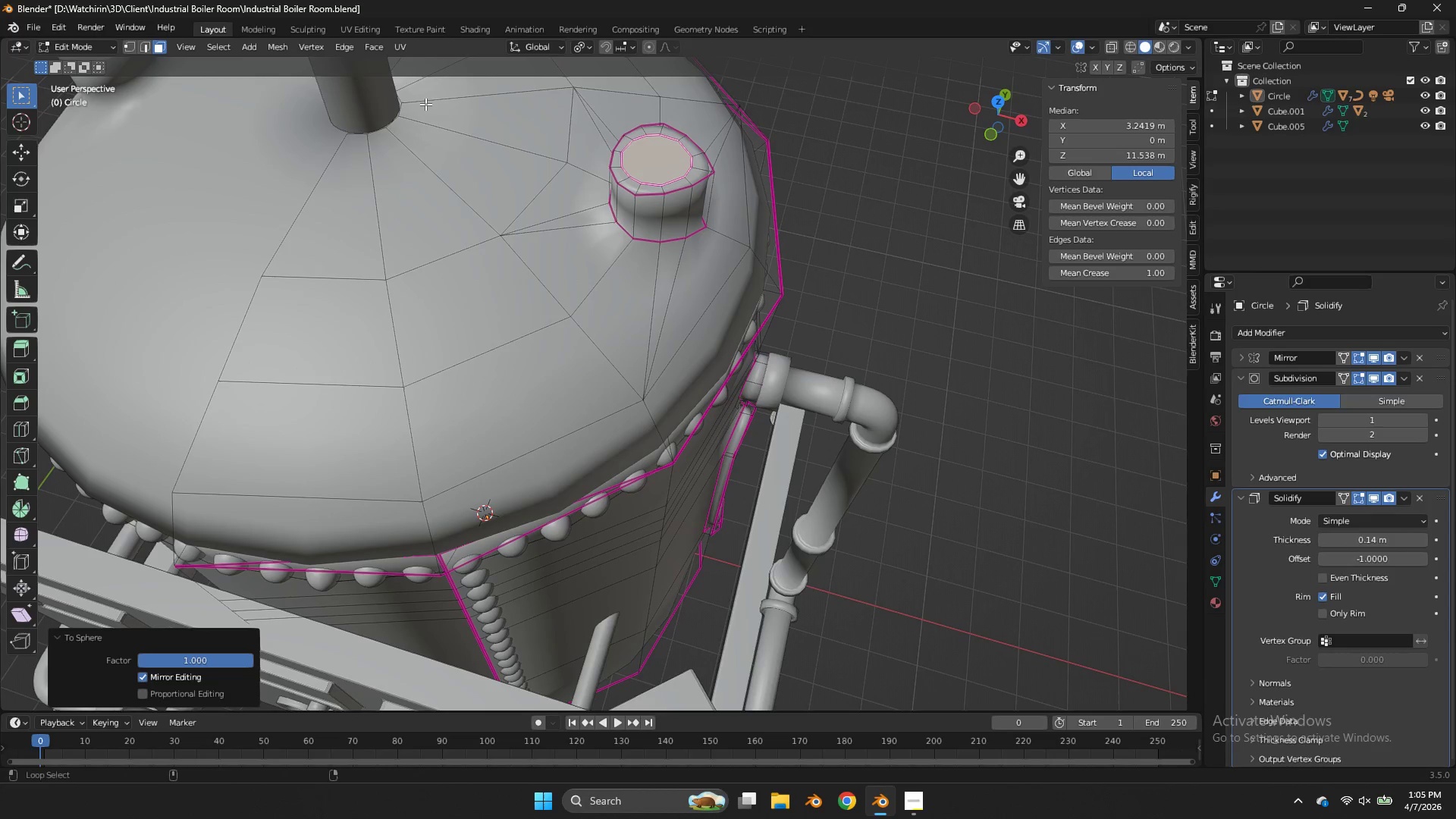 
key(Alt+Shift+S)
 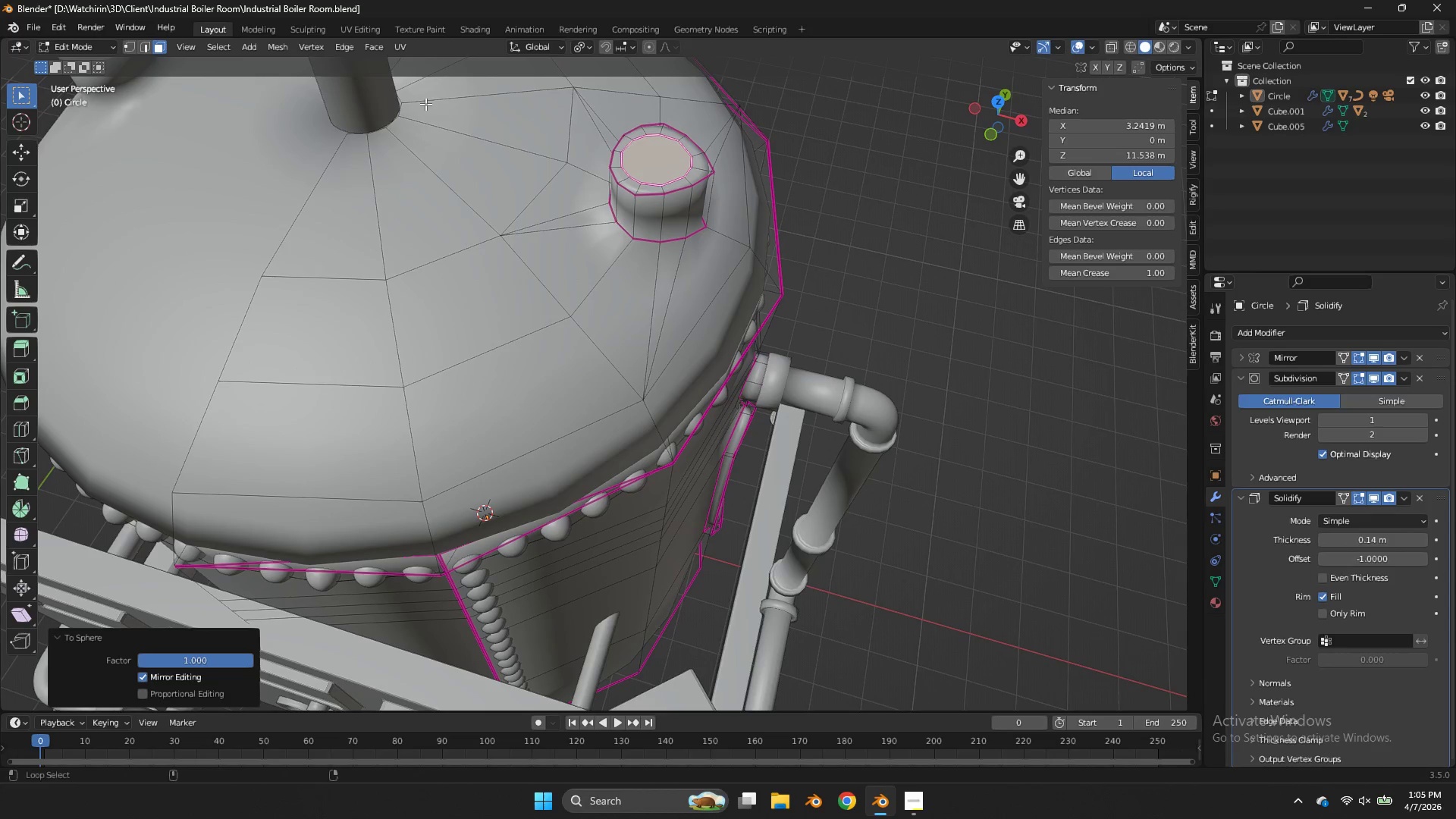 
key(Alt+Shift+S)
 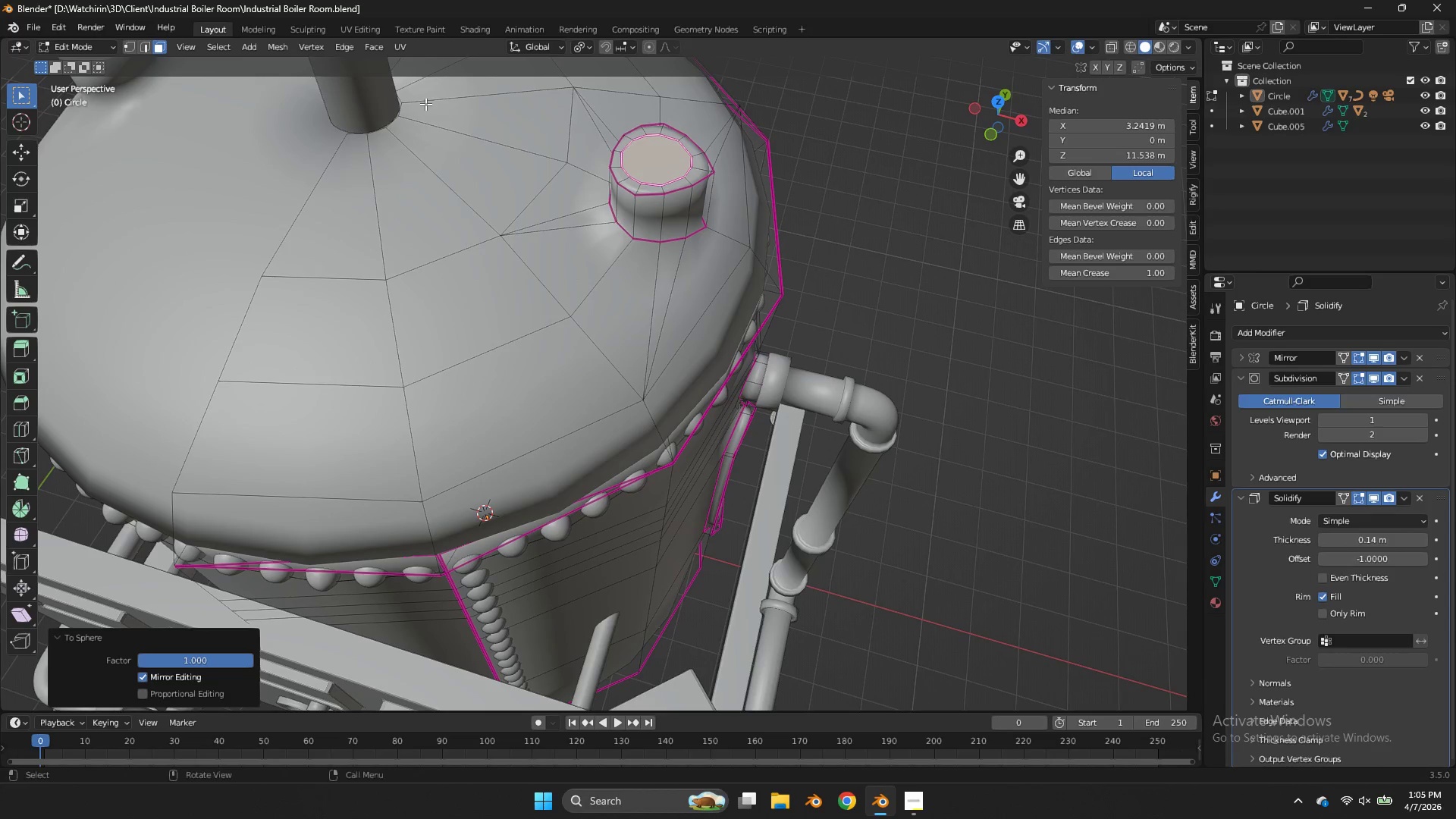 
key(Alt+Shift+S)
 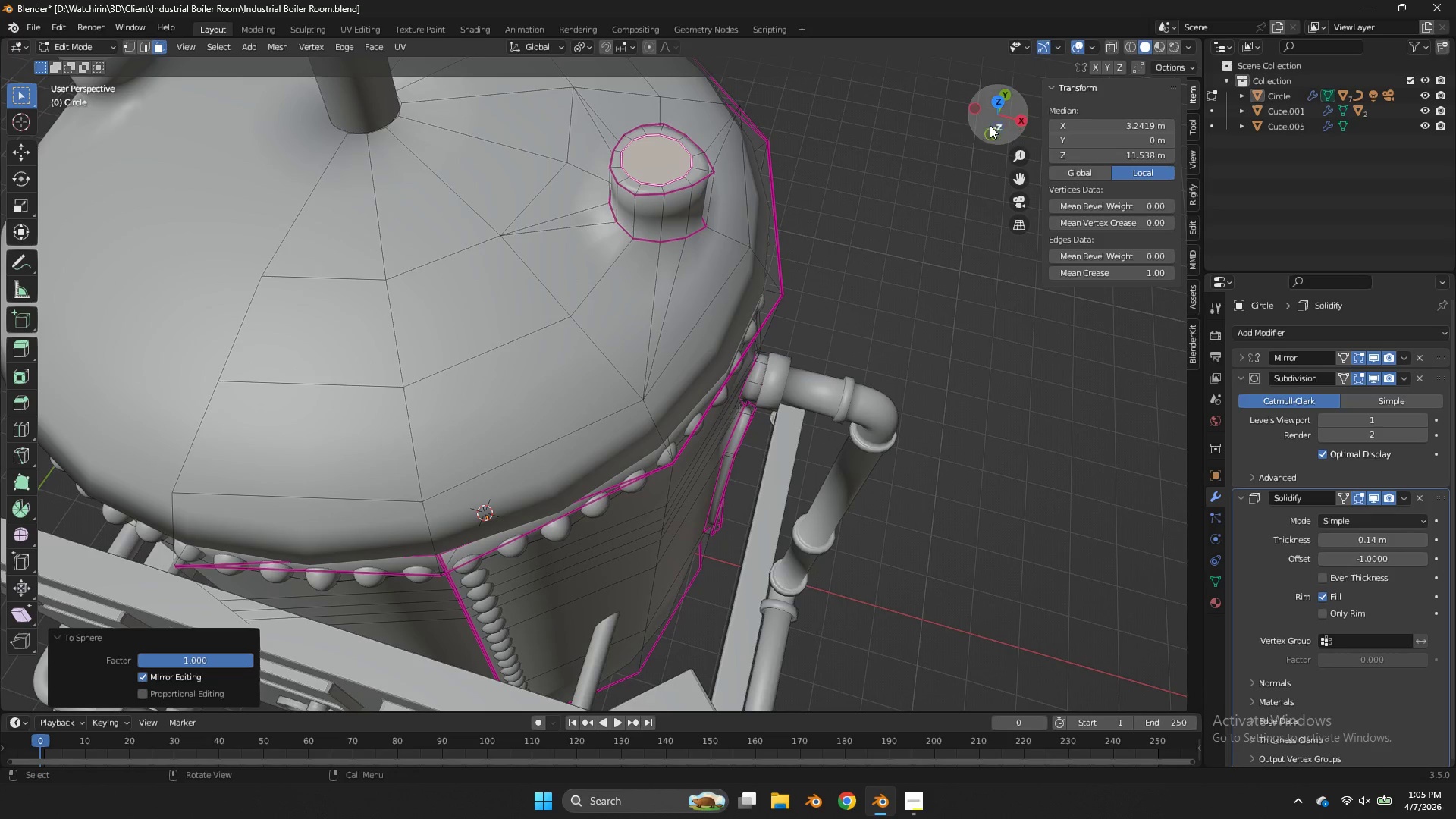 
key(S)
 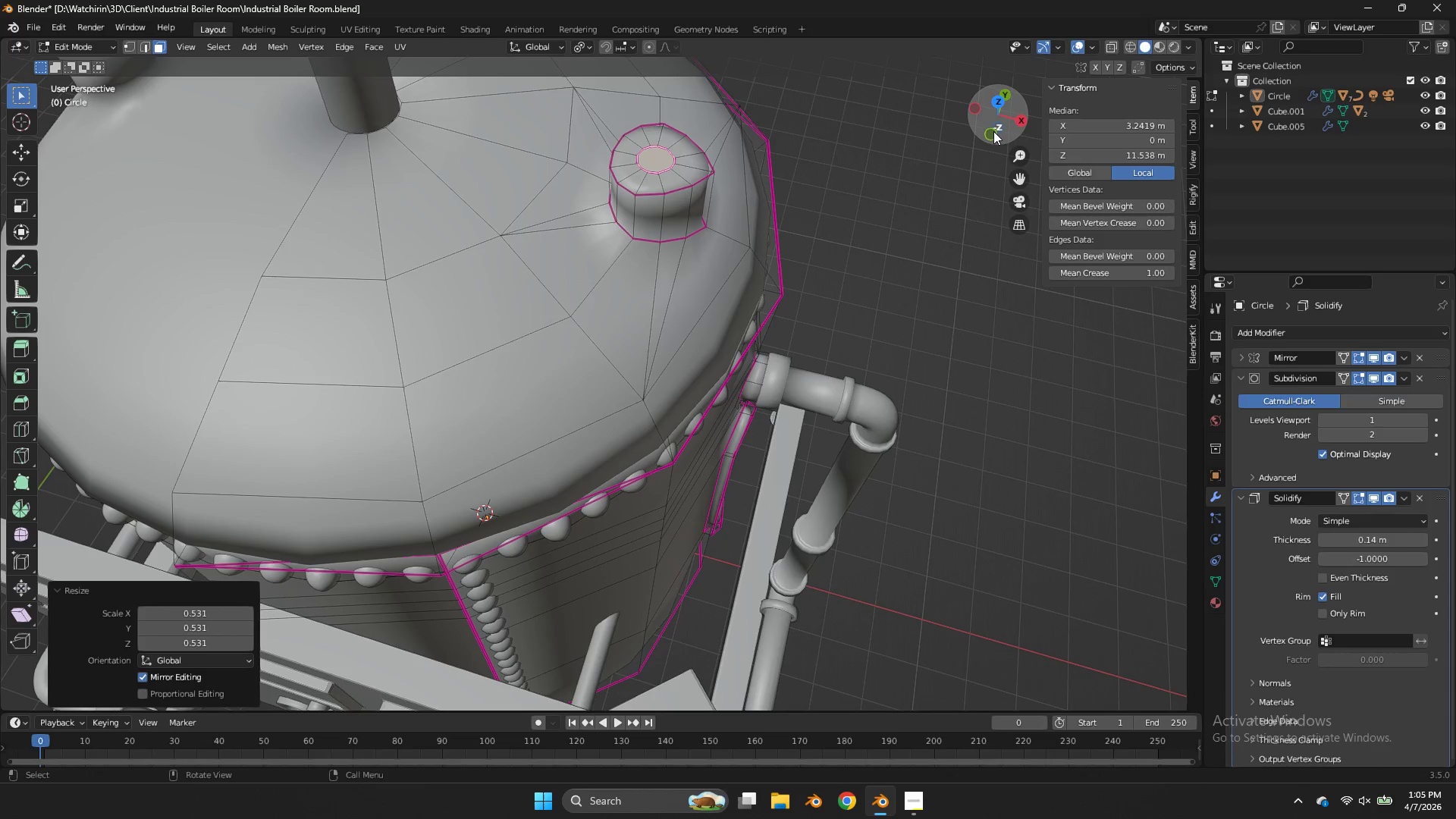 
left_click([989, 133])
 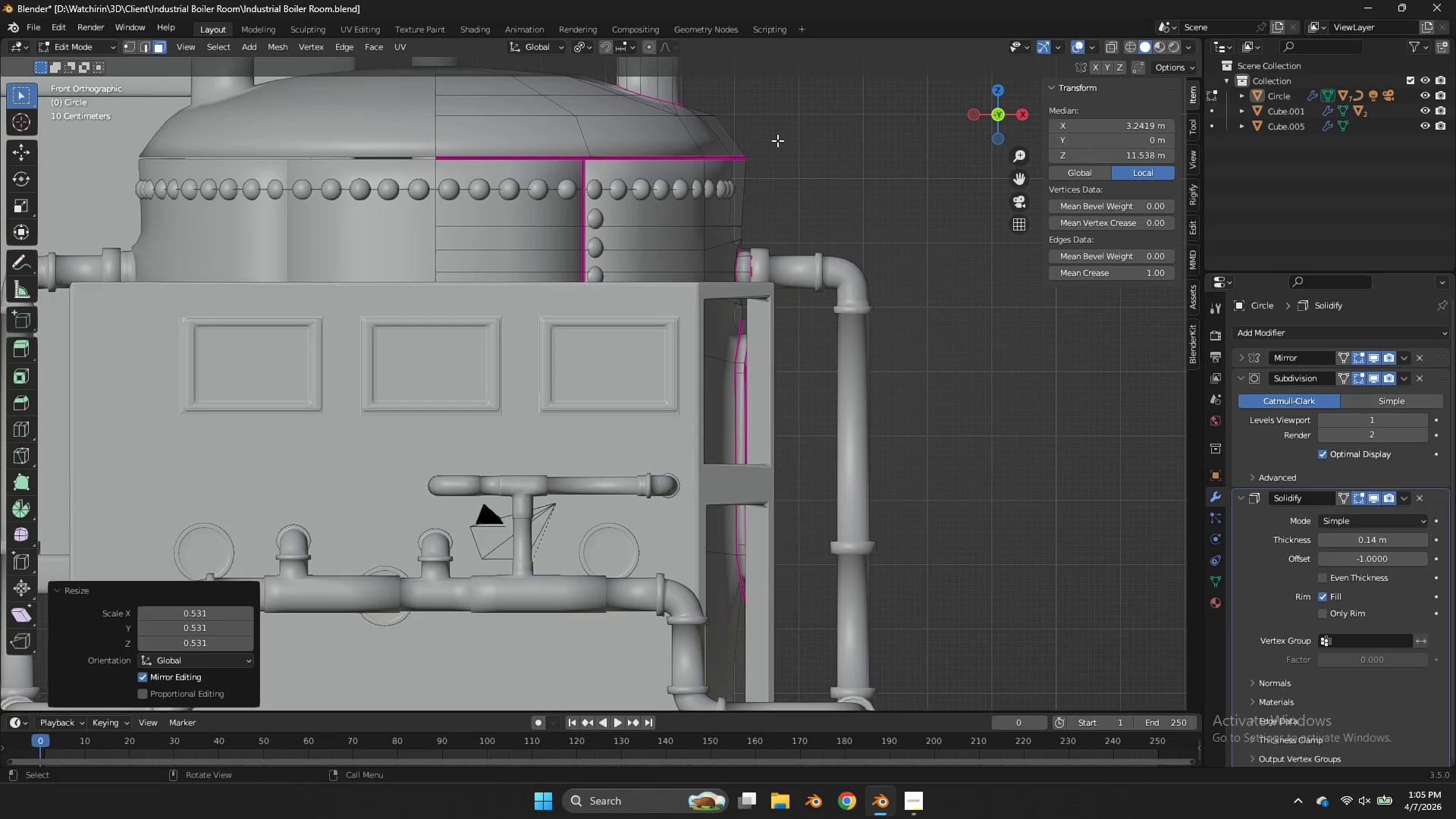 
type(ggx)
 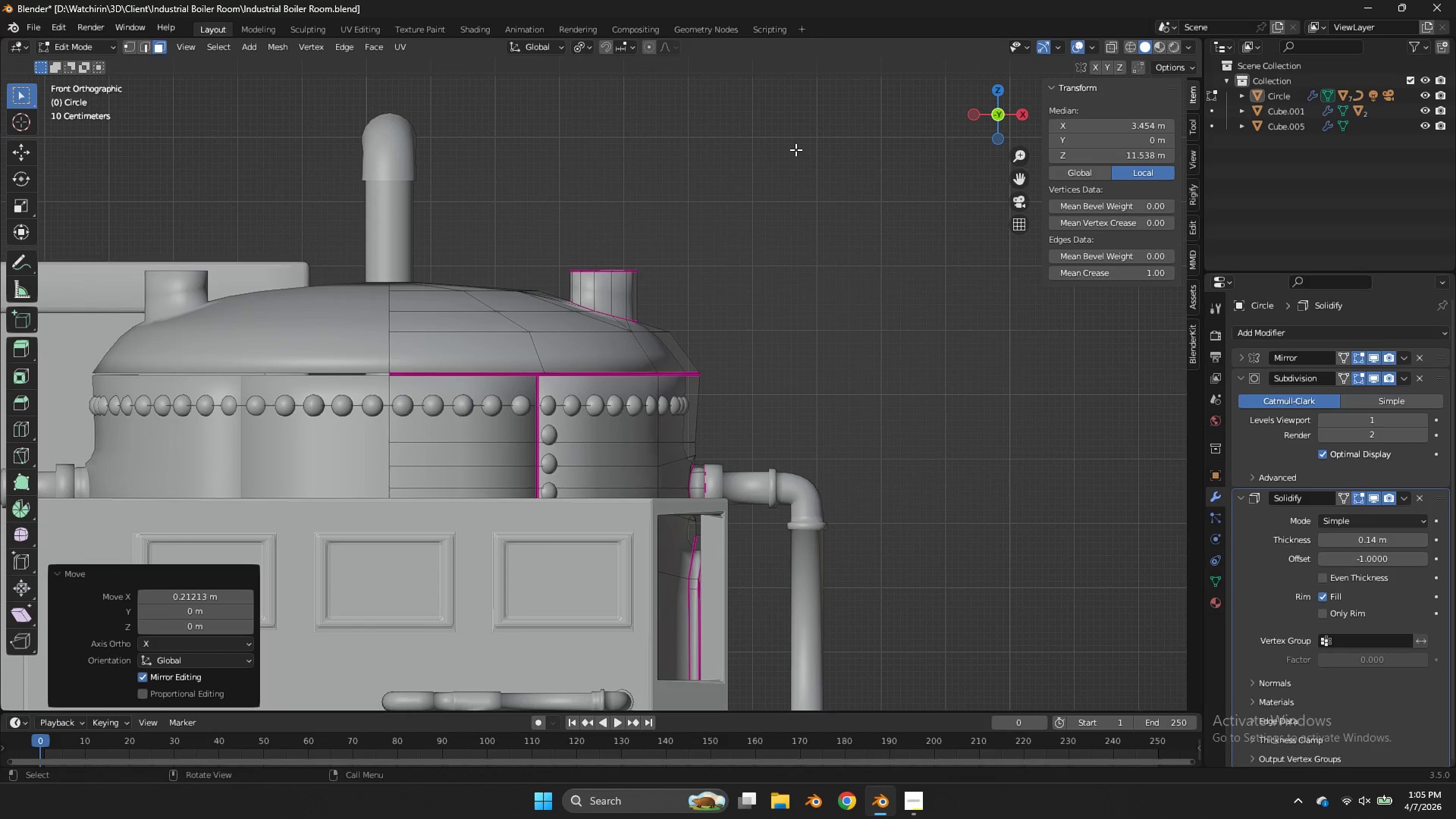 
left_click_drag(start_coordinate=[1018, 173], to_coordinate=[972, 389])
 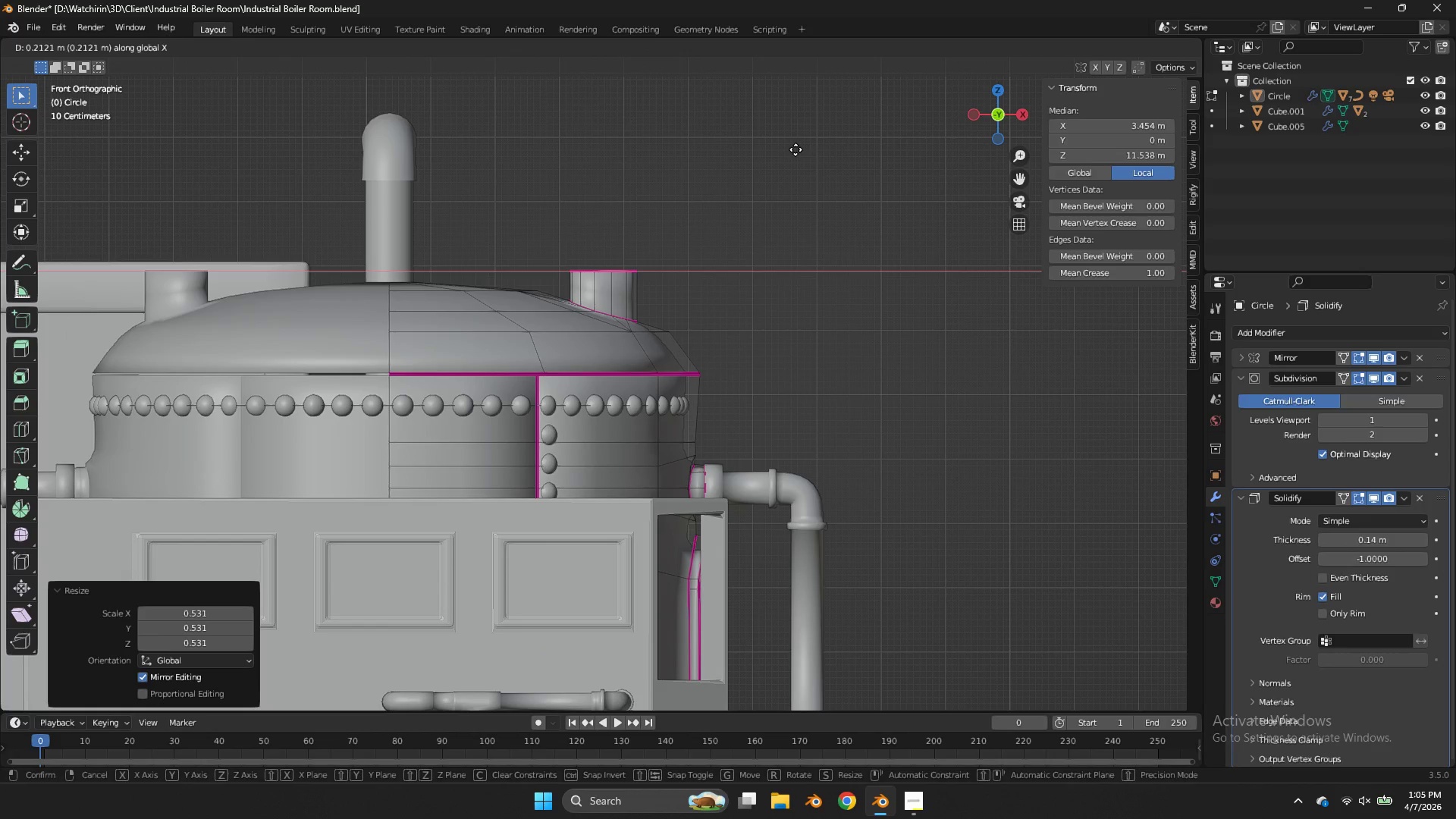 
left_click([795, 149])
 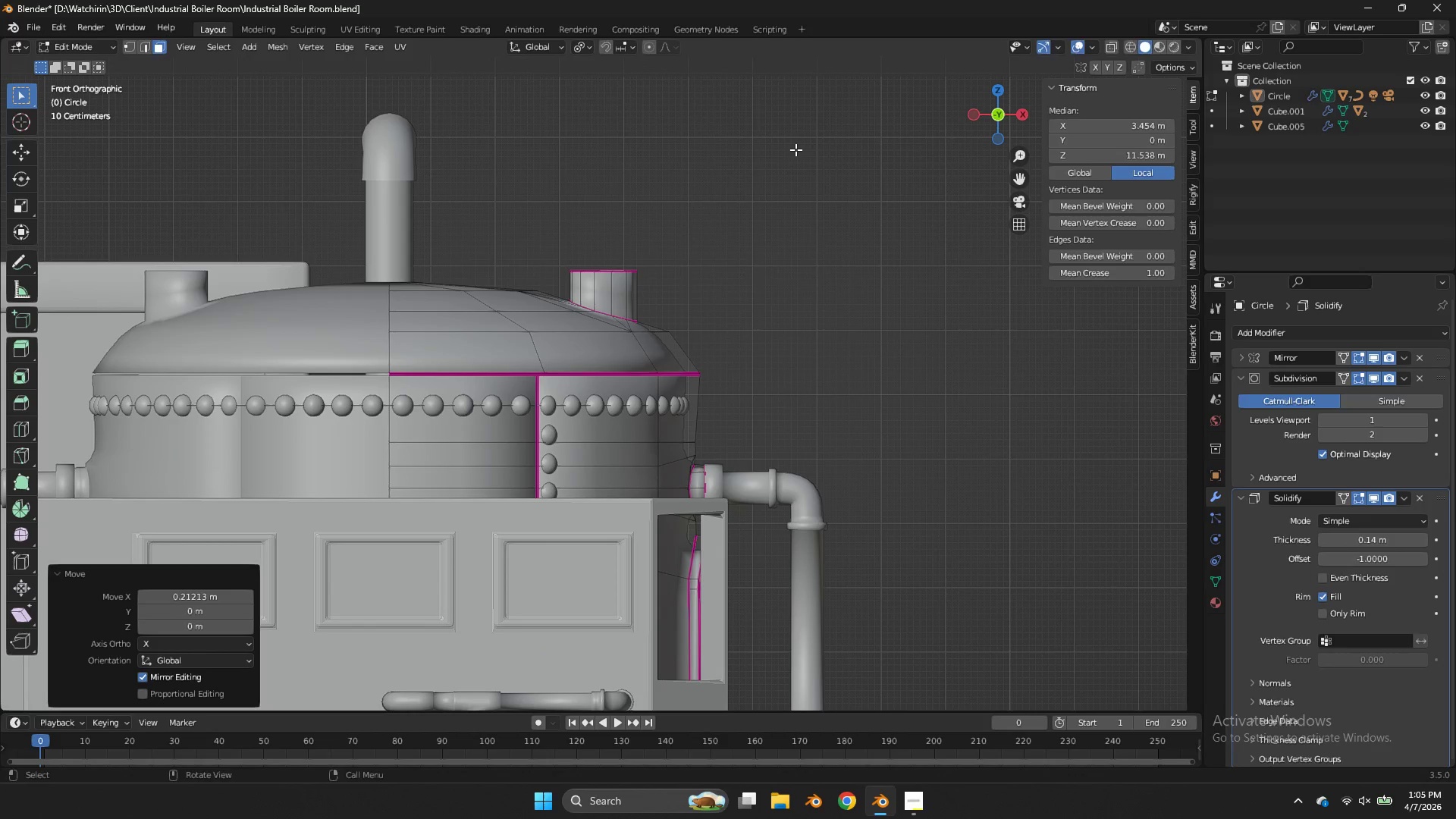 
key(E)
 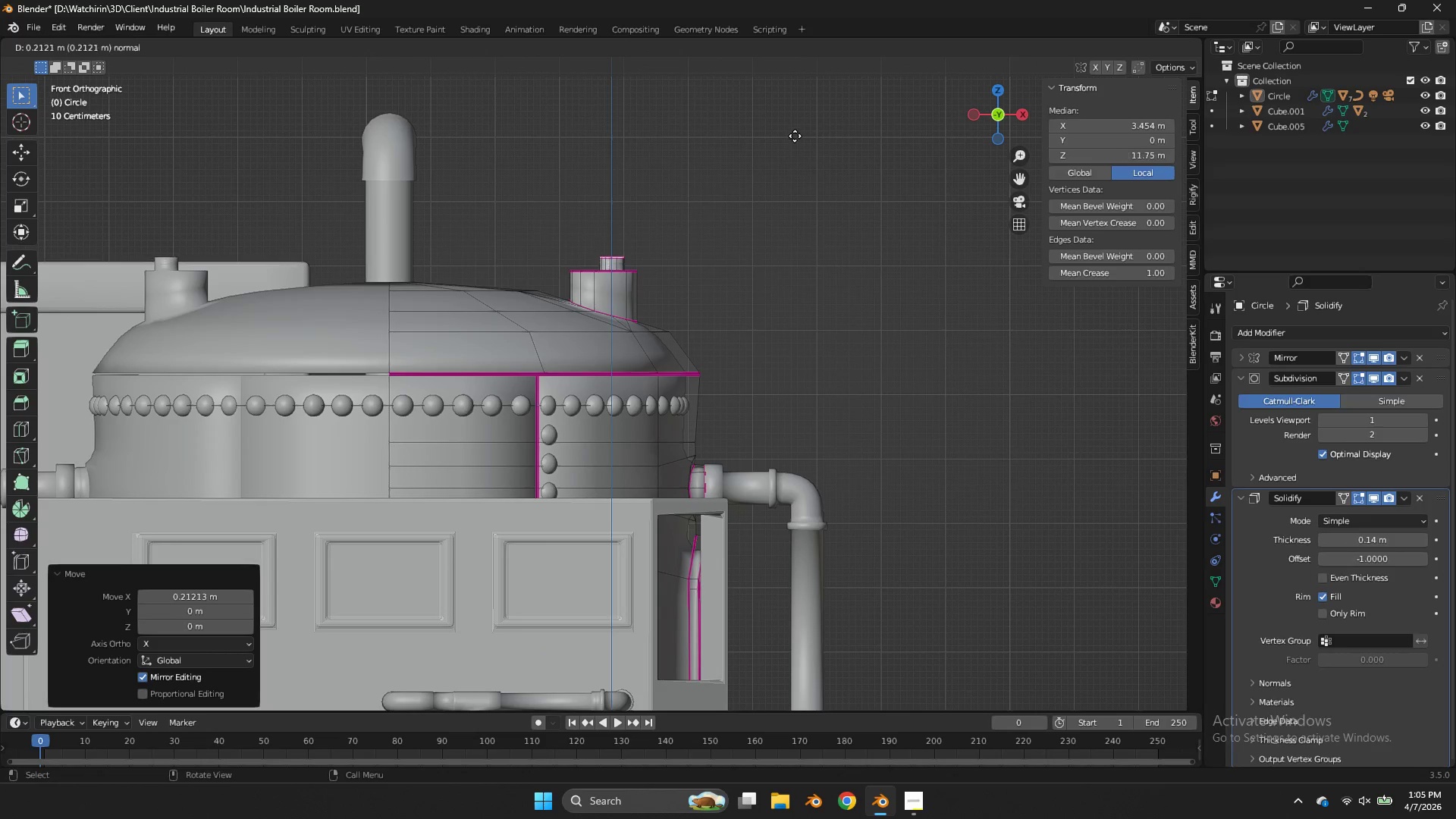 
left_click([795, 136])
 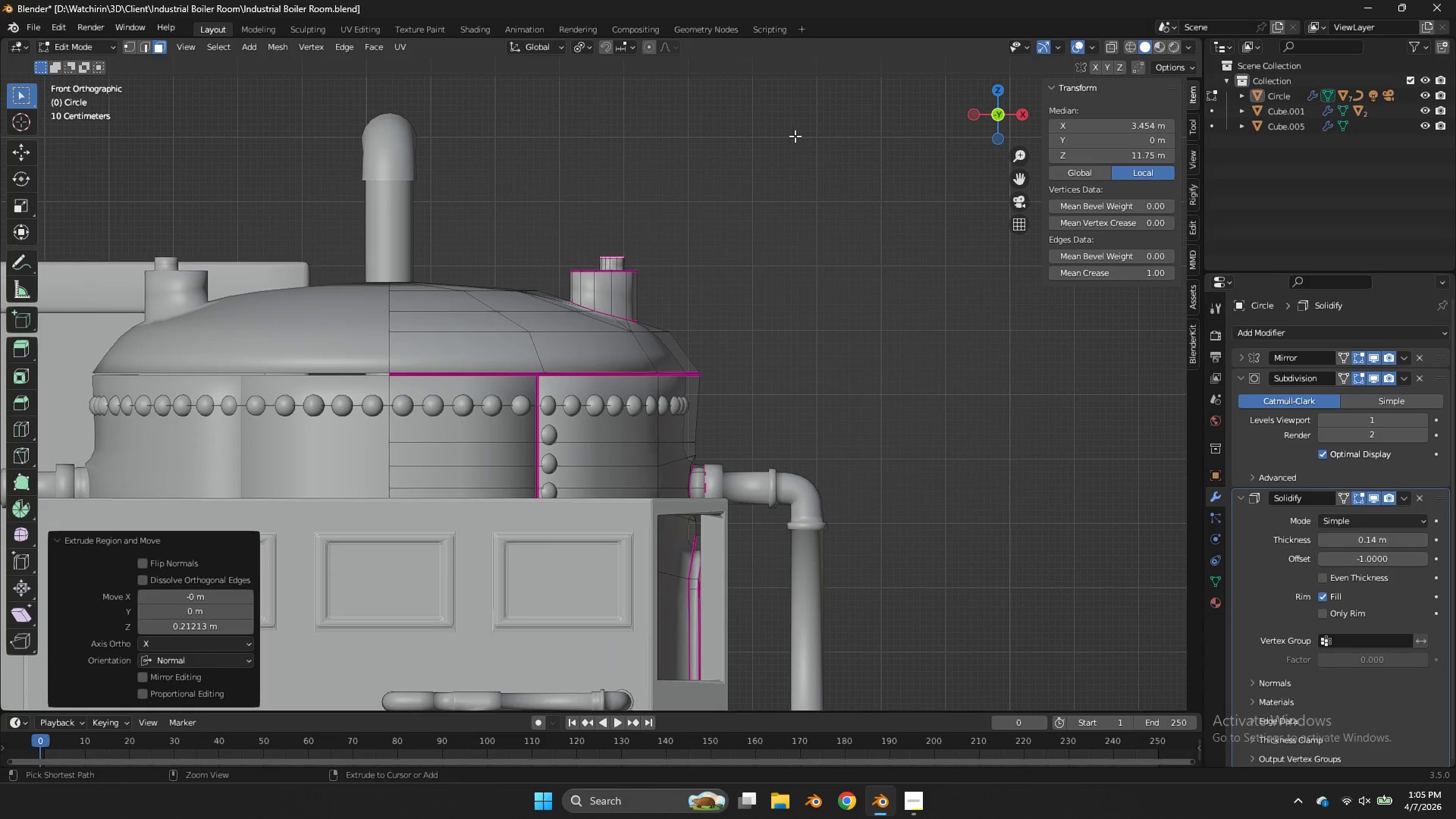 
key(Control+ControlLeft)
 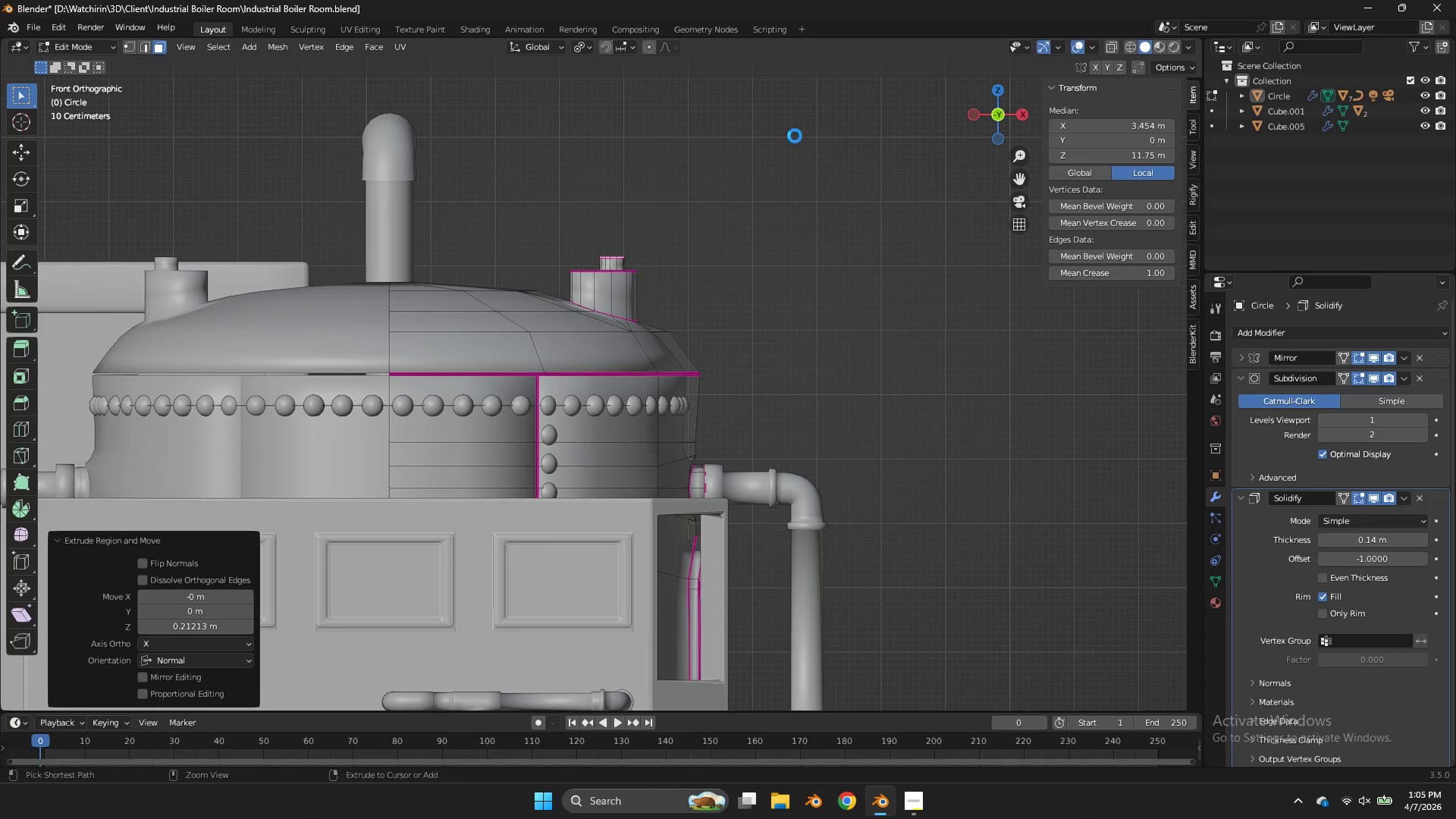 
key(Control+S)
 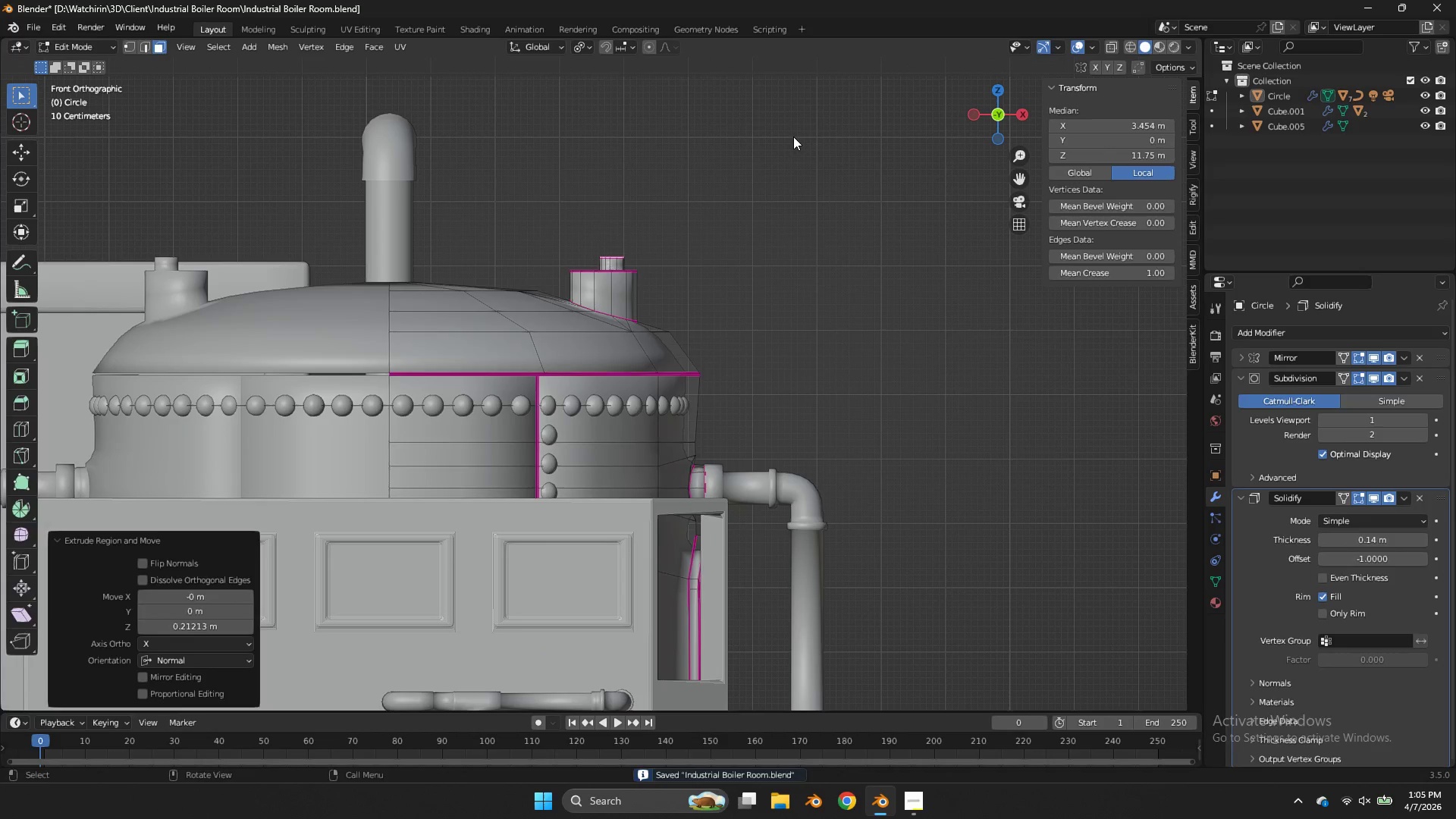 
key(Tab)
 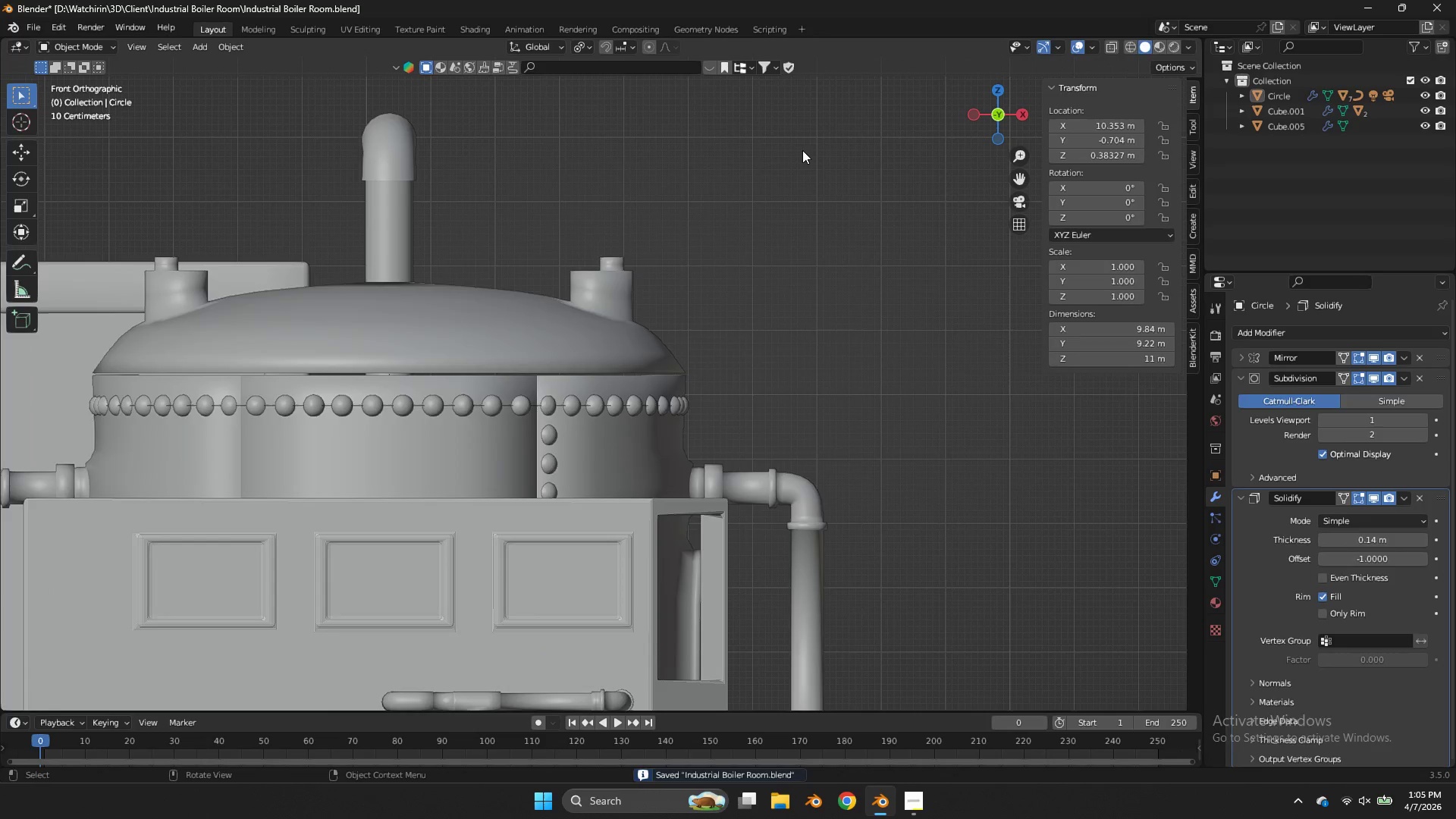 
key(Control+ControlLeft)
 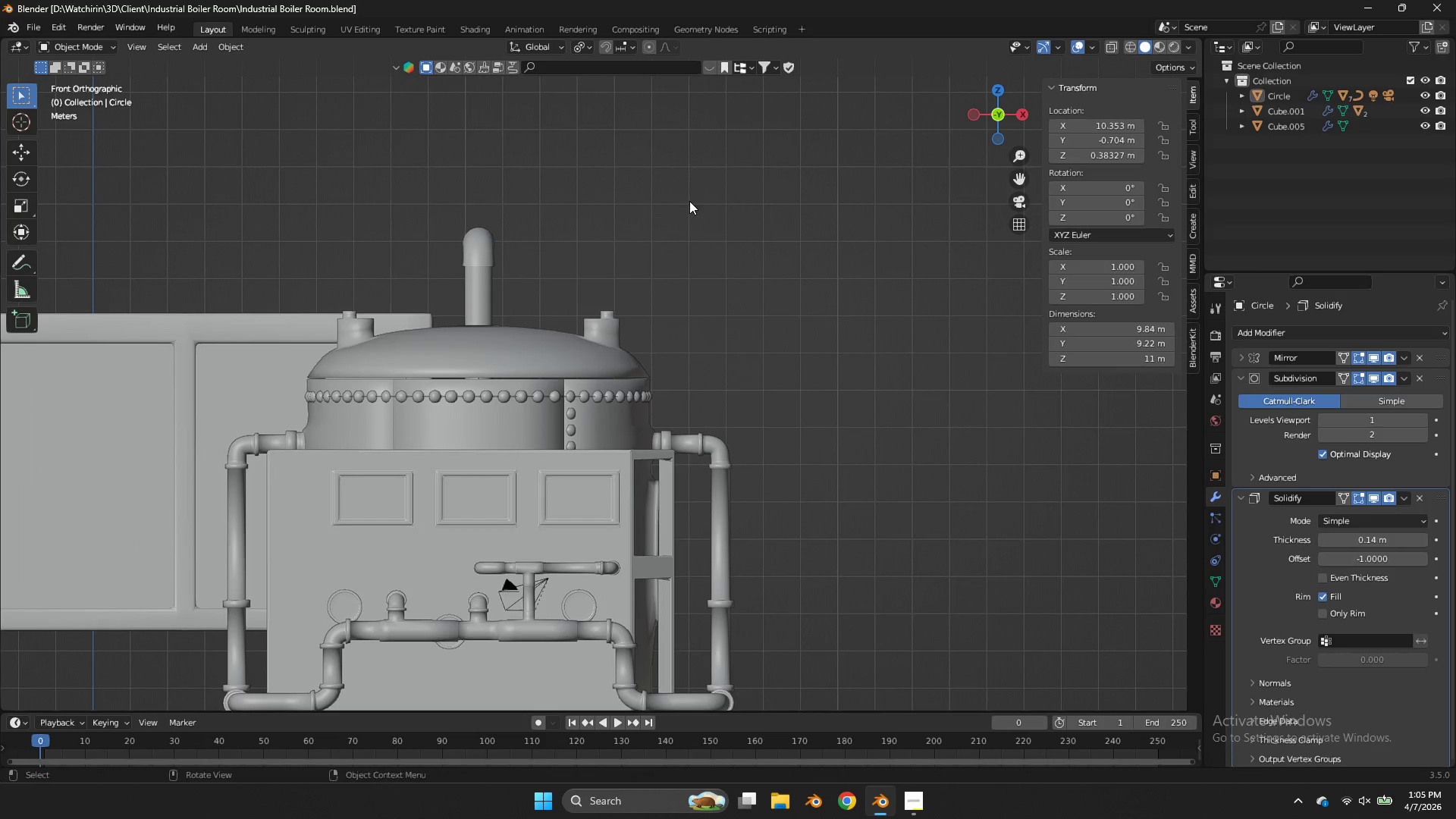 
key(Control+S)
 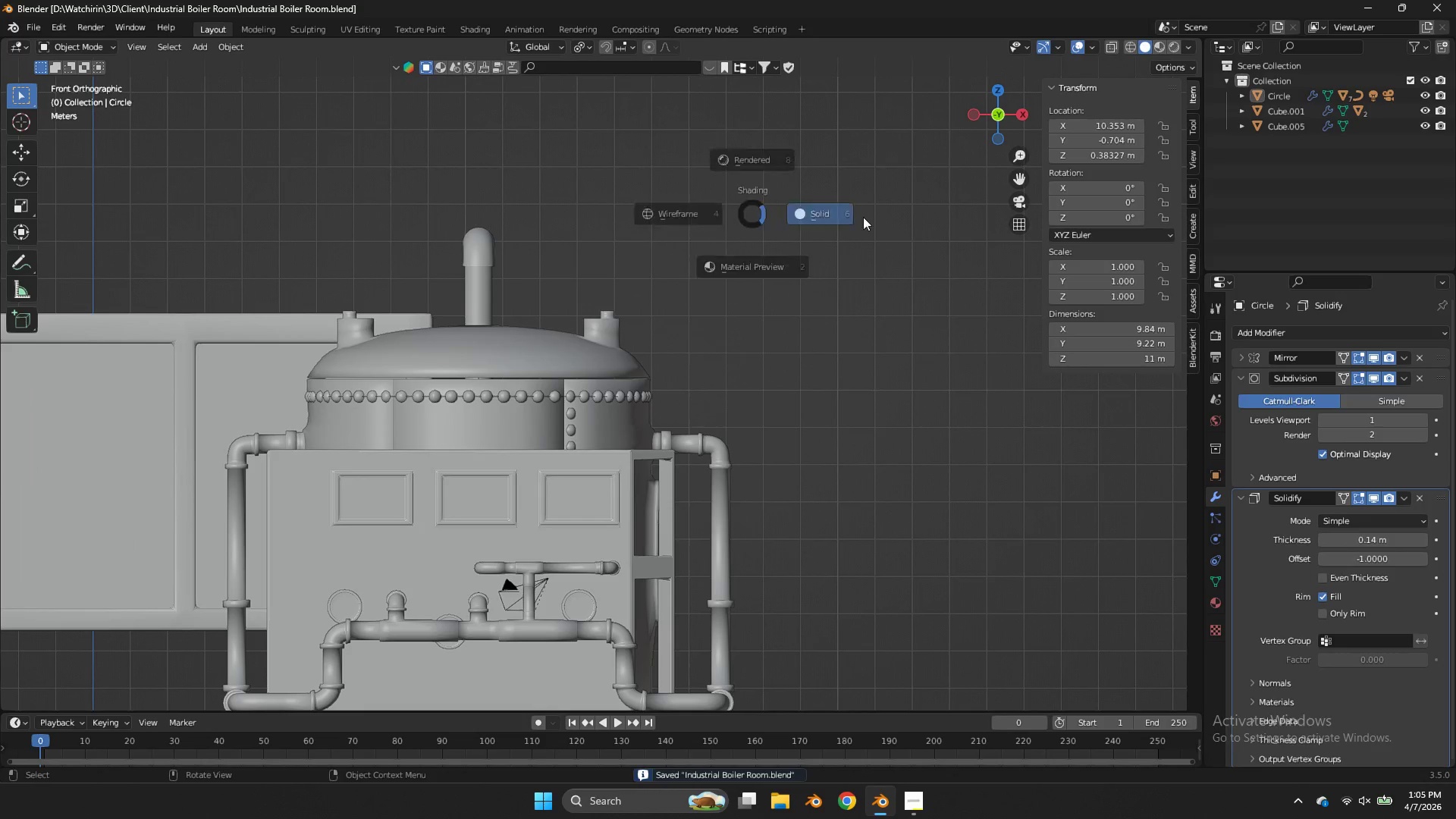 
scroll: coordinate [802, 150], scroll_direction: down, amount: 3.0
 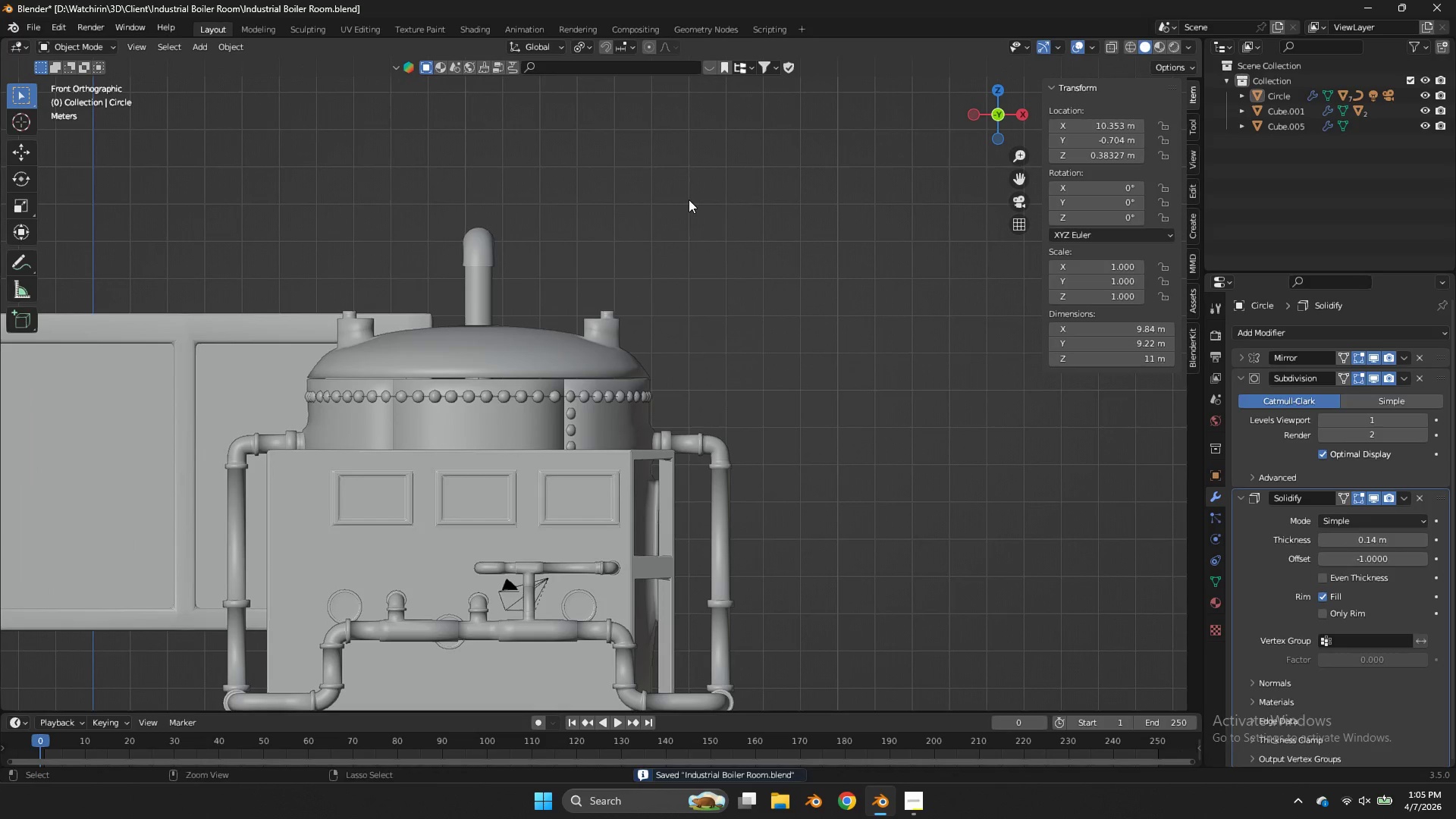 
key(Z)
 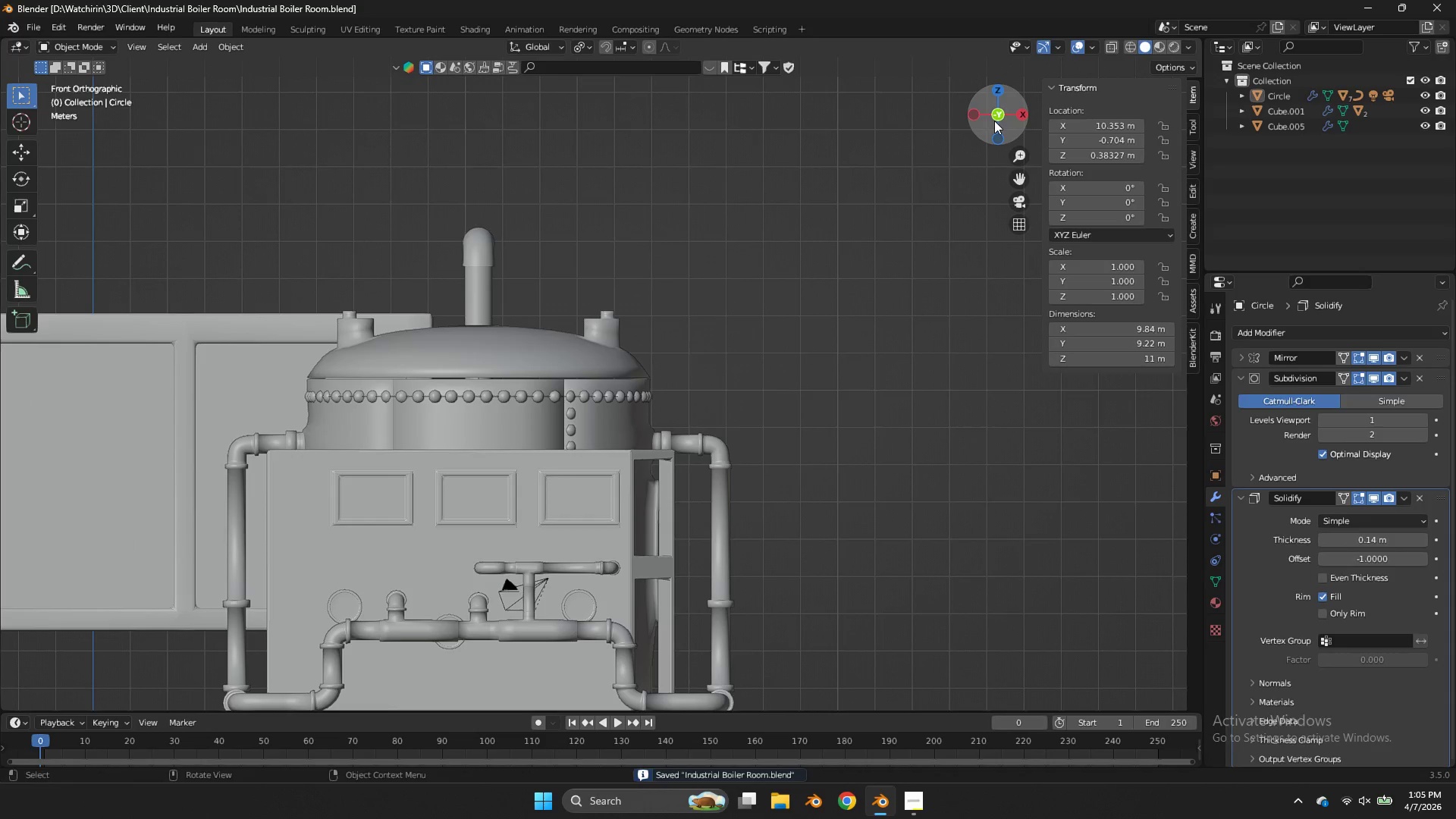 
left_click_drag(start_coordinate=[992, 118], to_coordinate=[884, 165])
 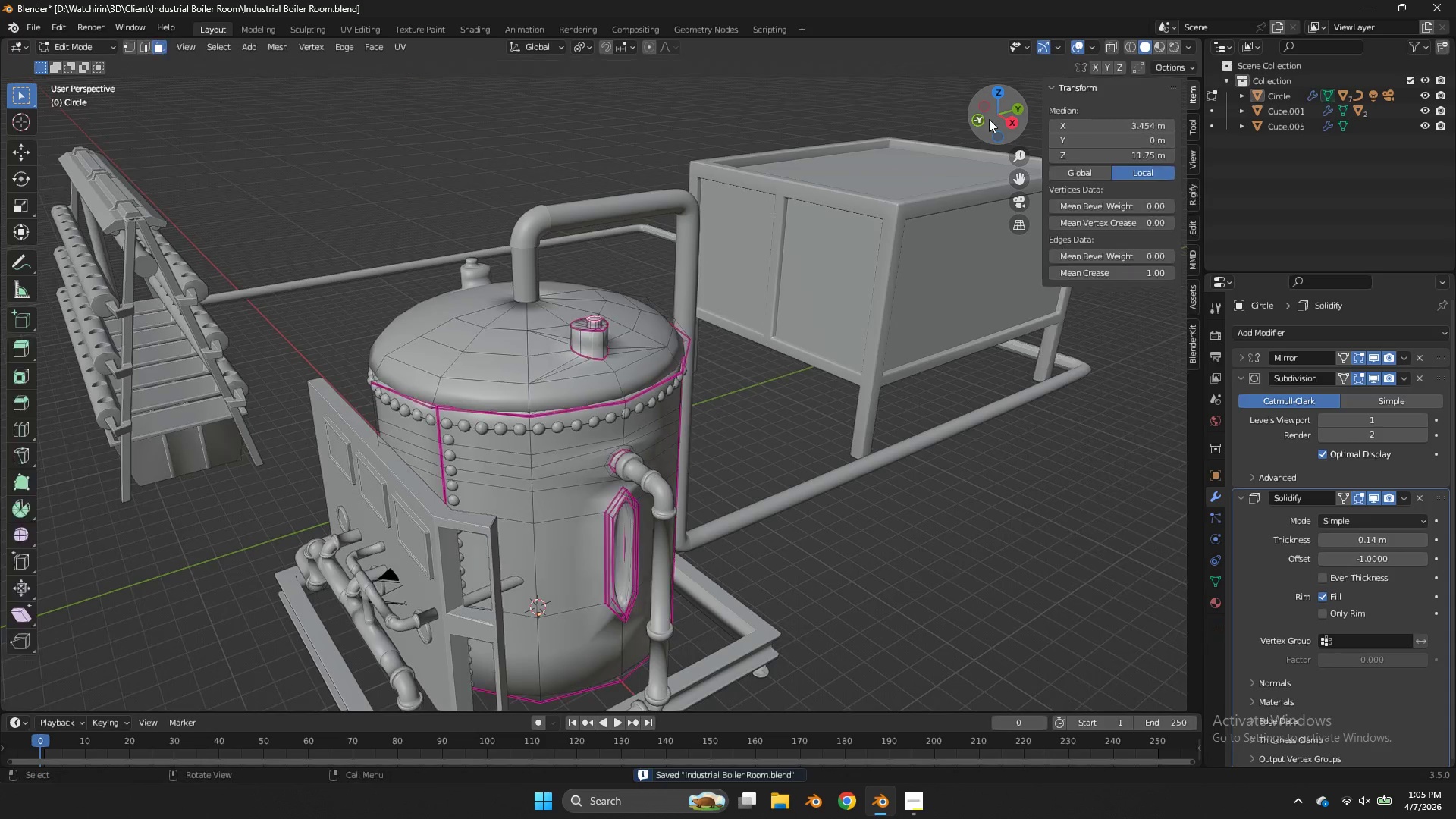 
key(Tab)
 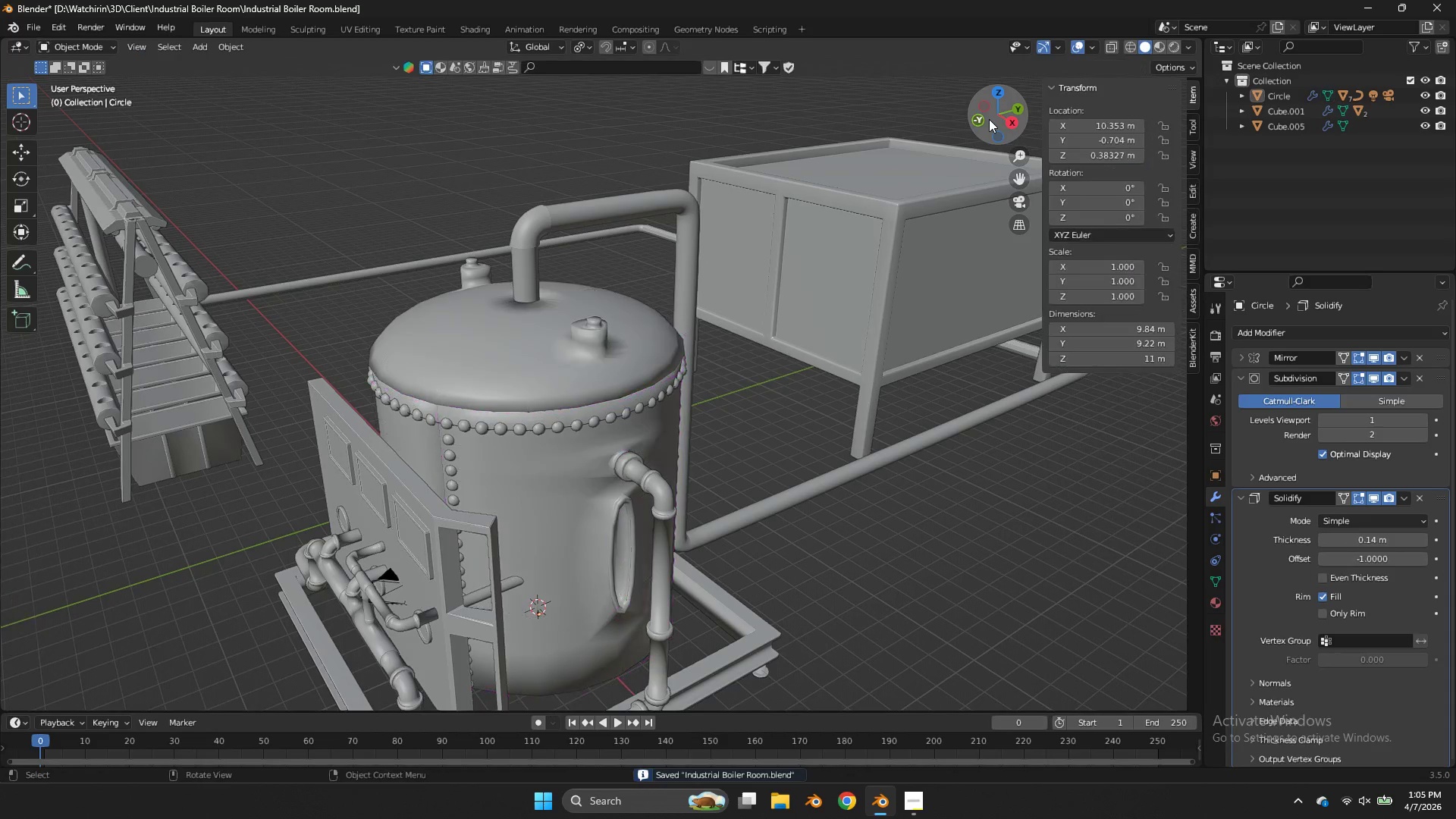 
key(Tab)
 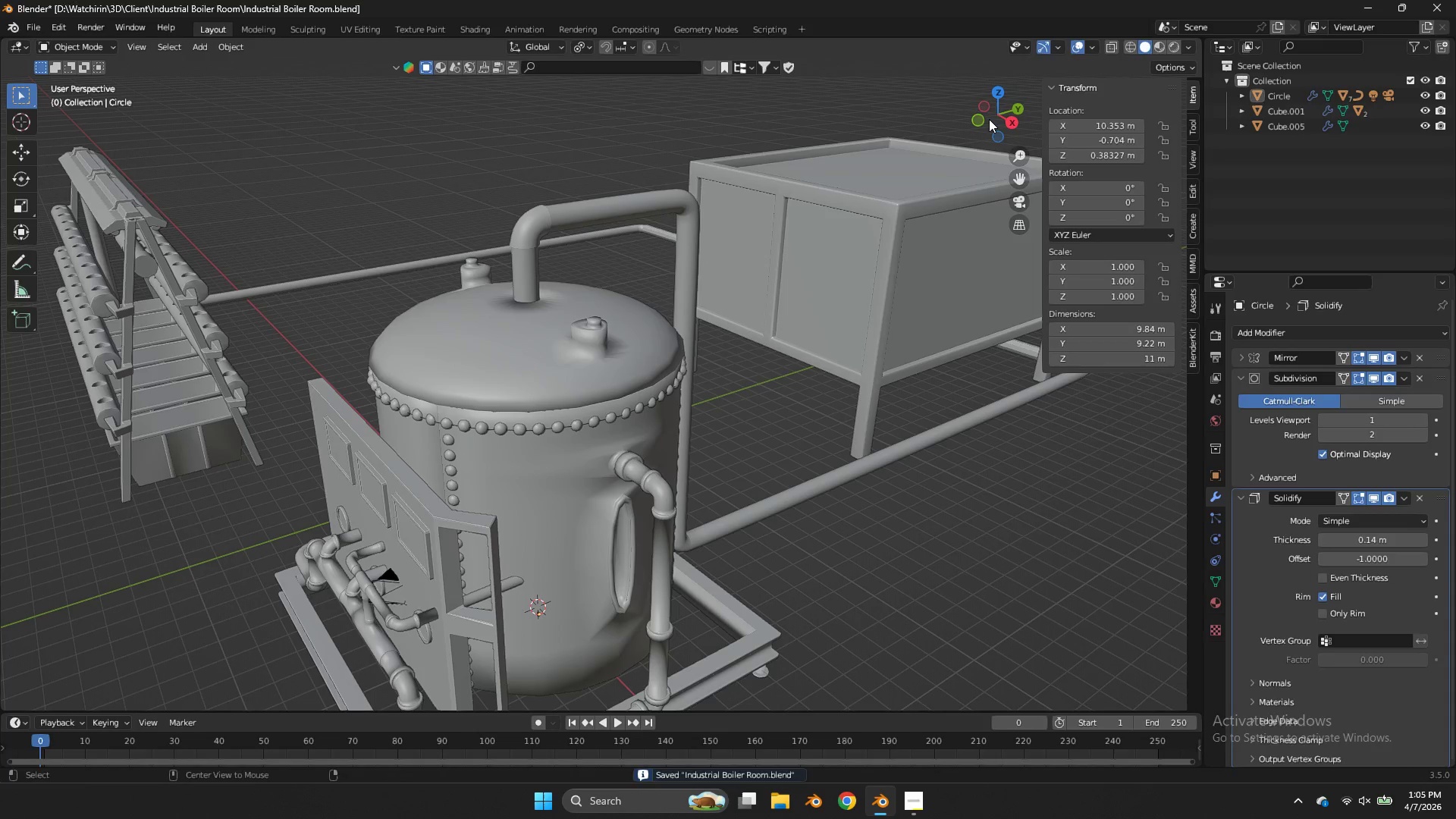 
key(Alt+AltLeft)
 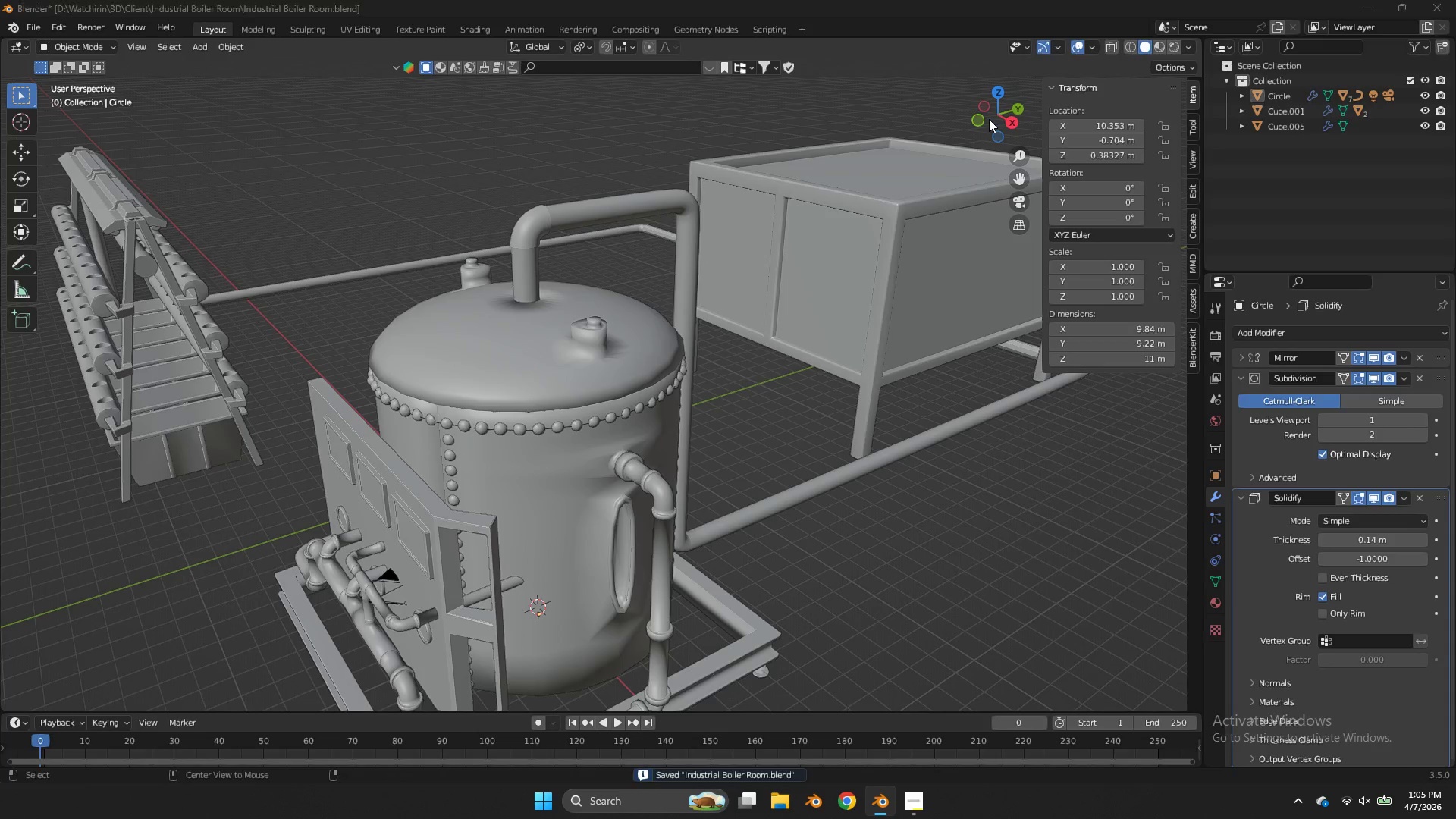 
key(Alt+Tab)